 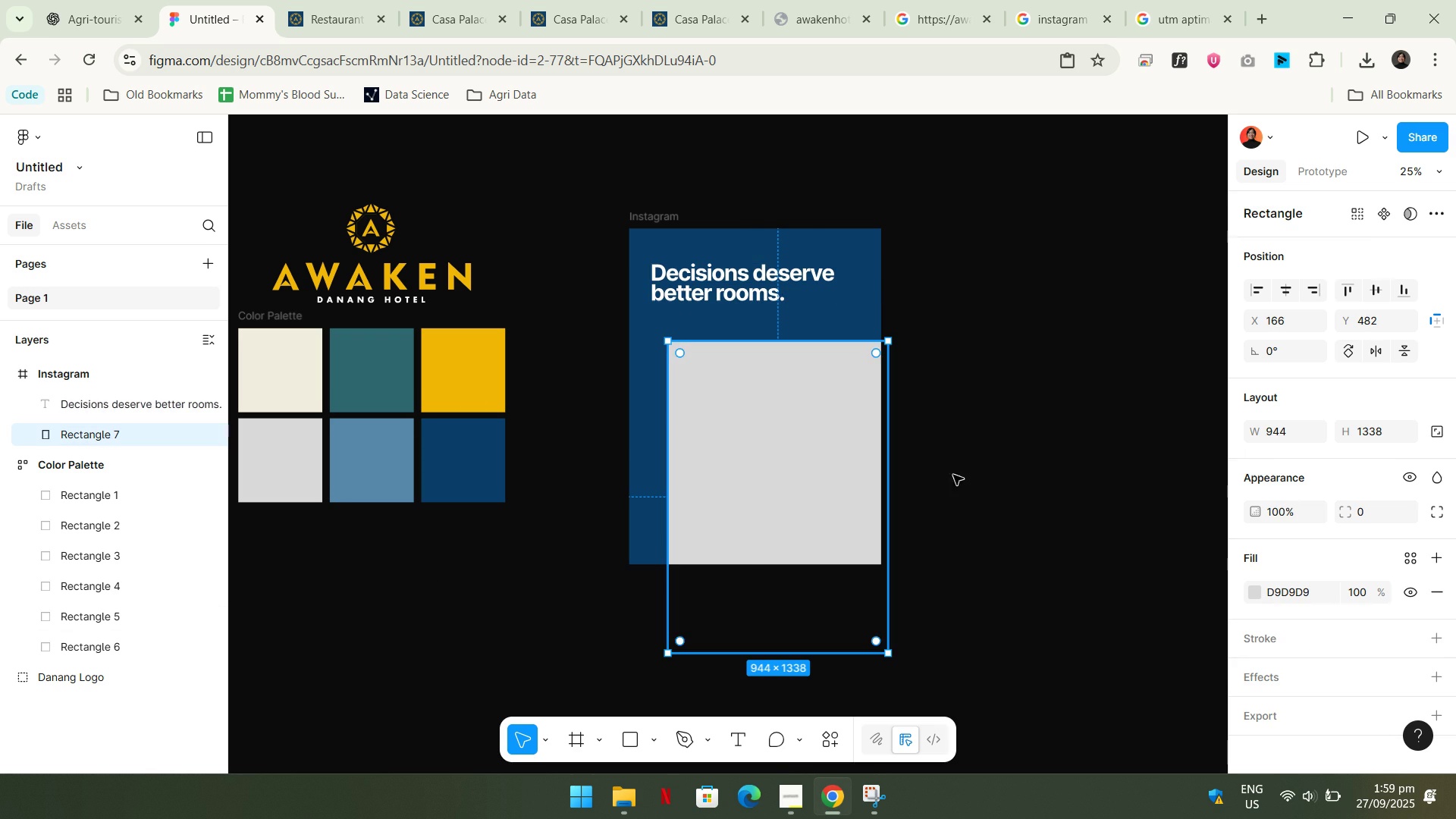 
left_click([1255, 598])
 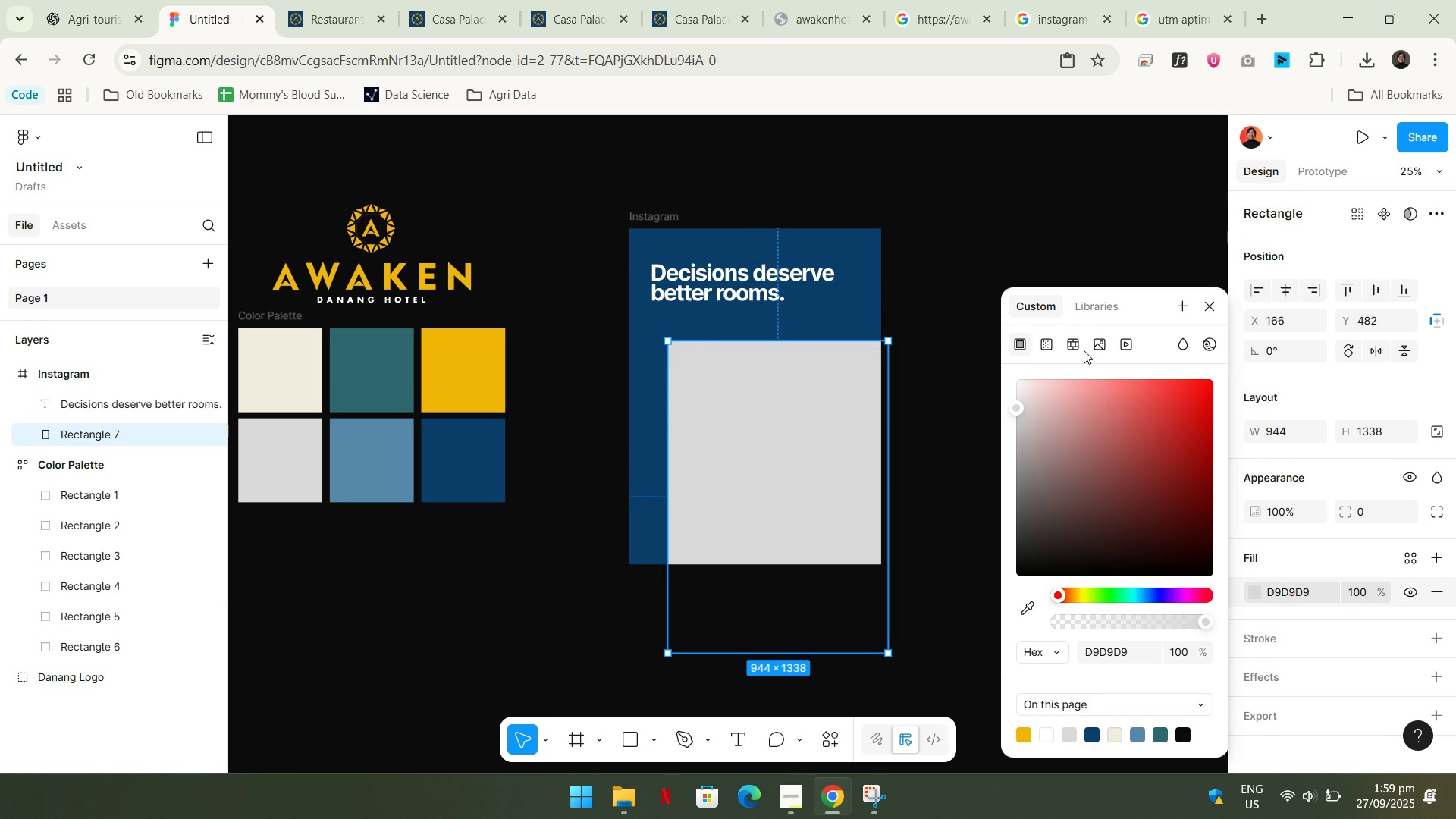 
left_click([1050, 346])
 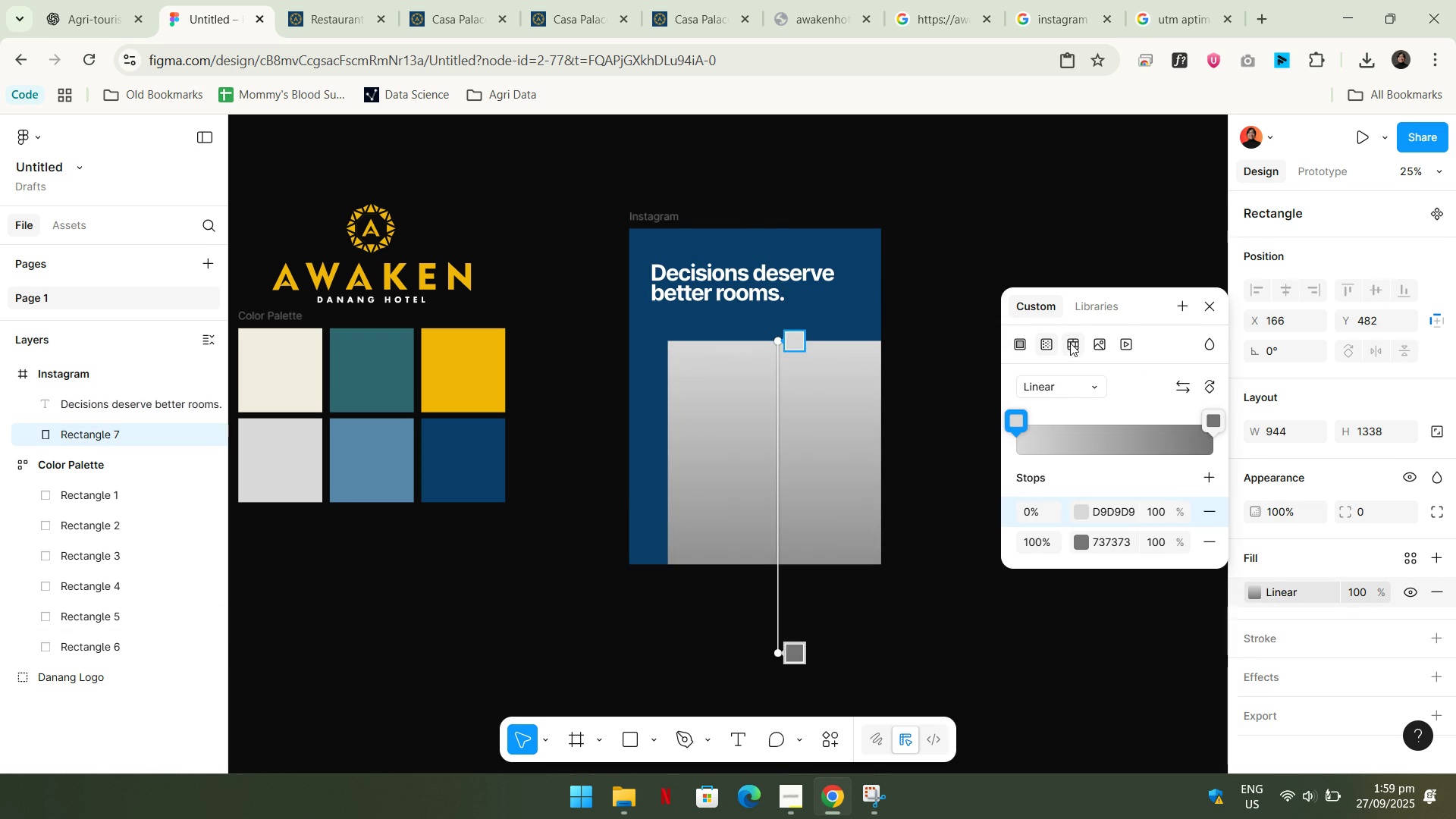 
left_click([1070, 343])
 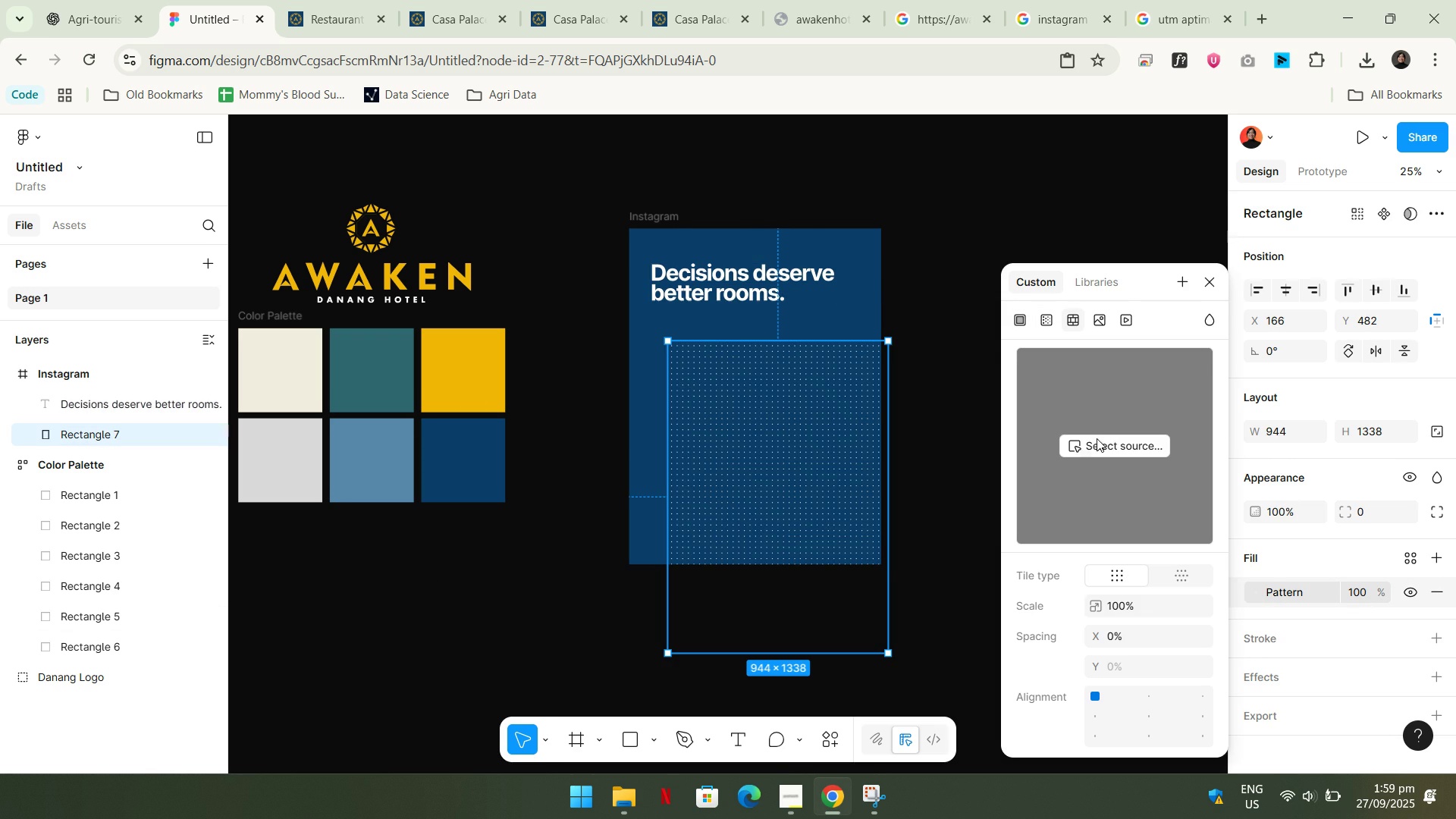 
left_click([1097, 438])
 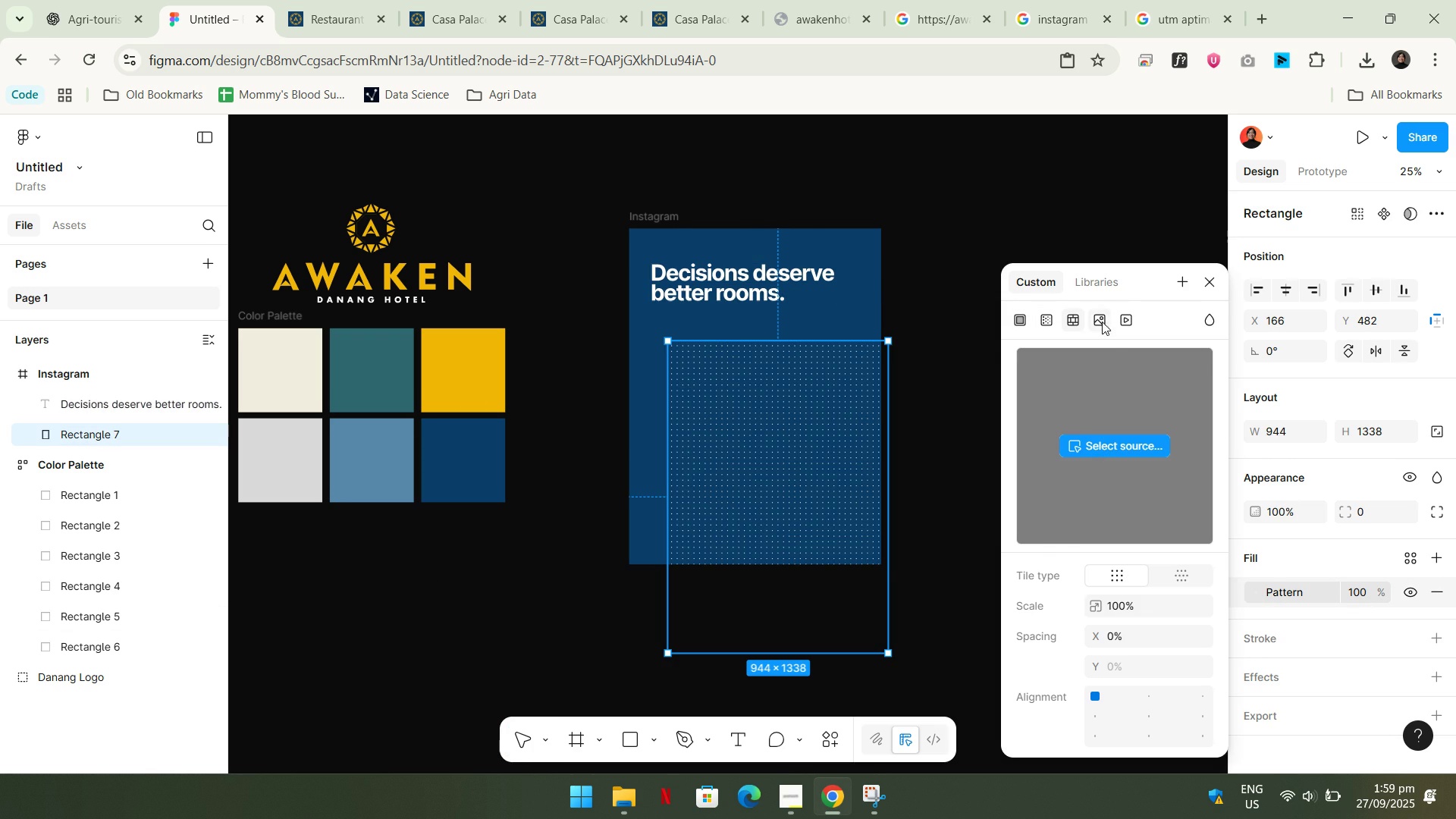 
left_click([1095, 312])
 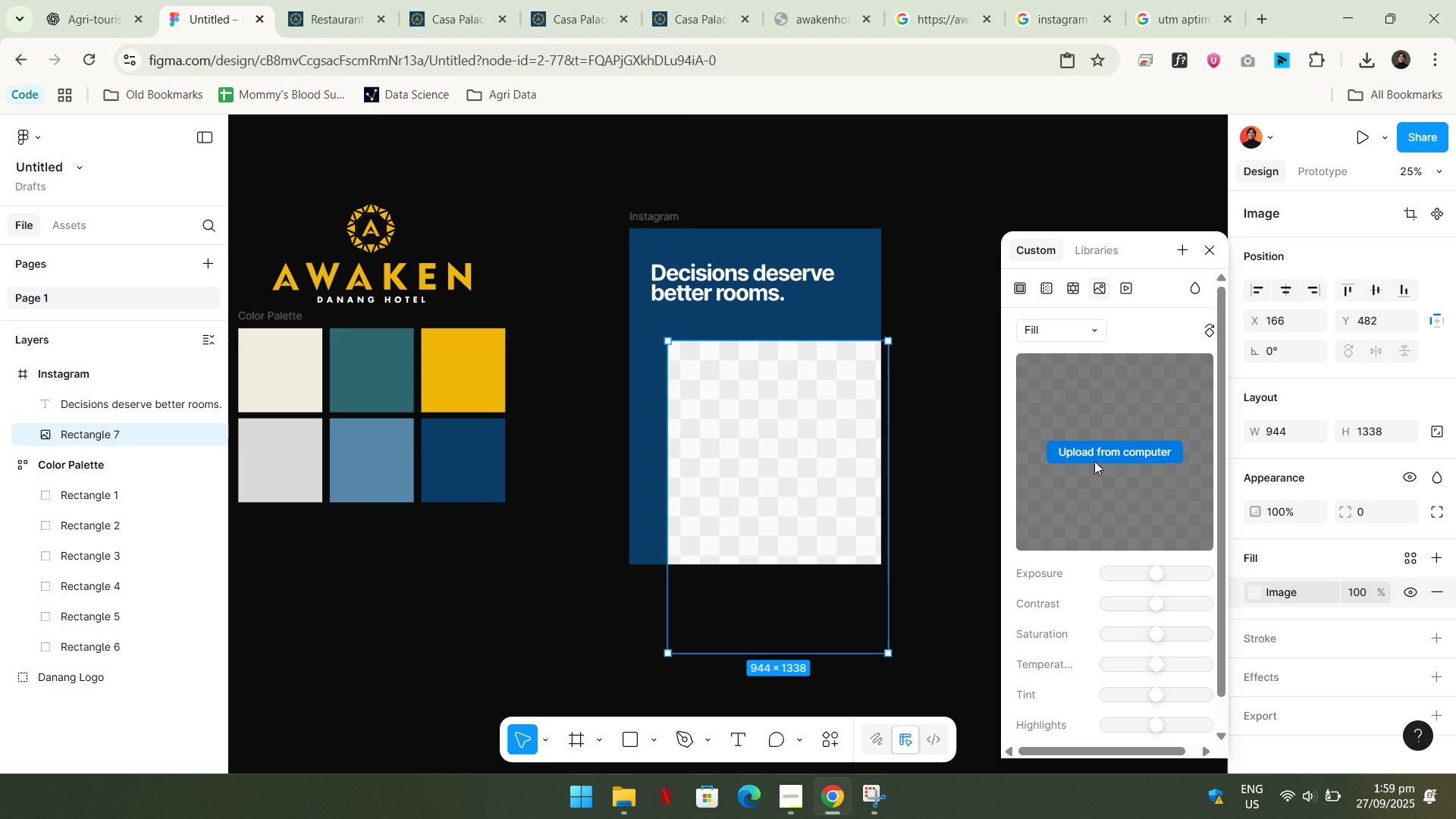 
left_click([1094, 461])
 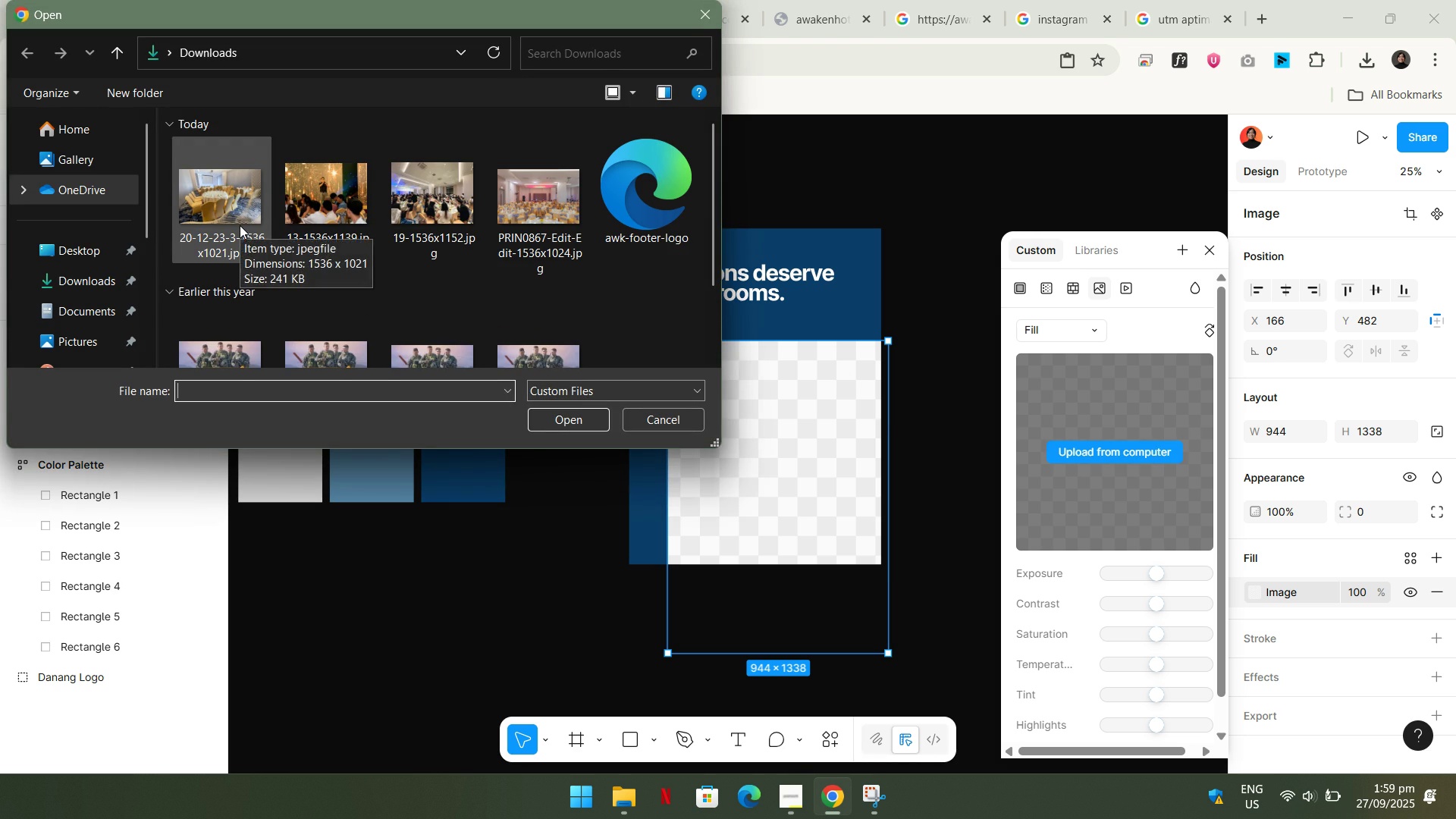 
key(Escape)
 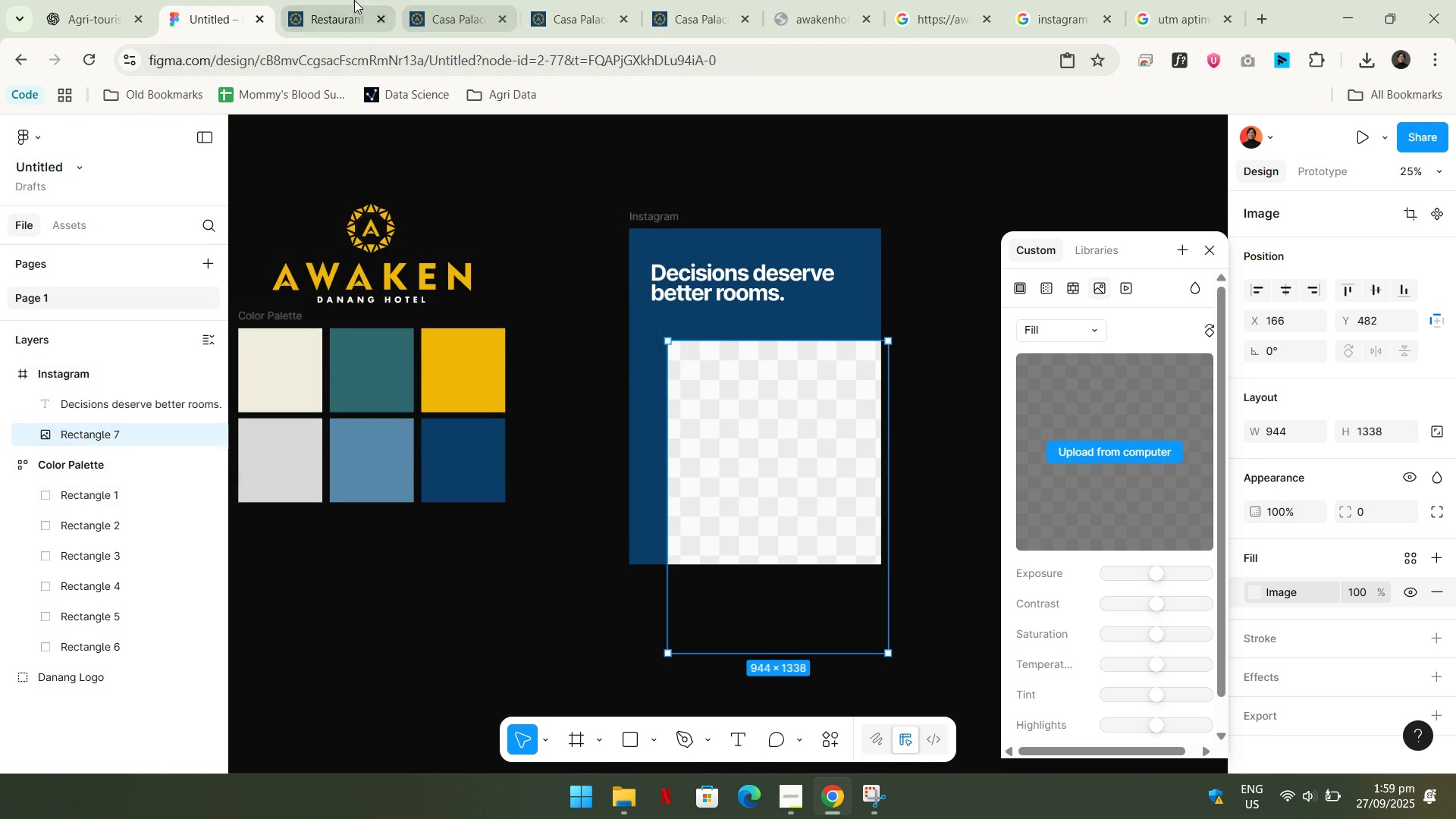 
left_click([354, 0])
 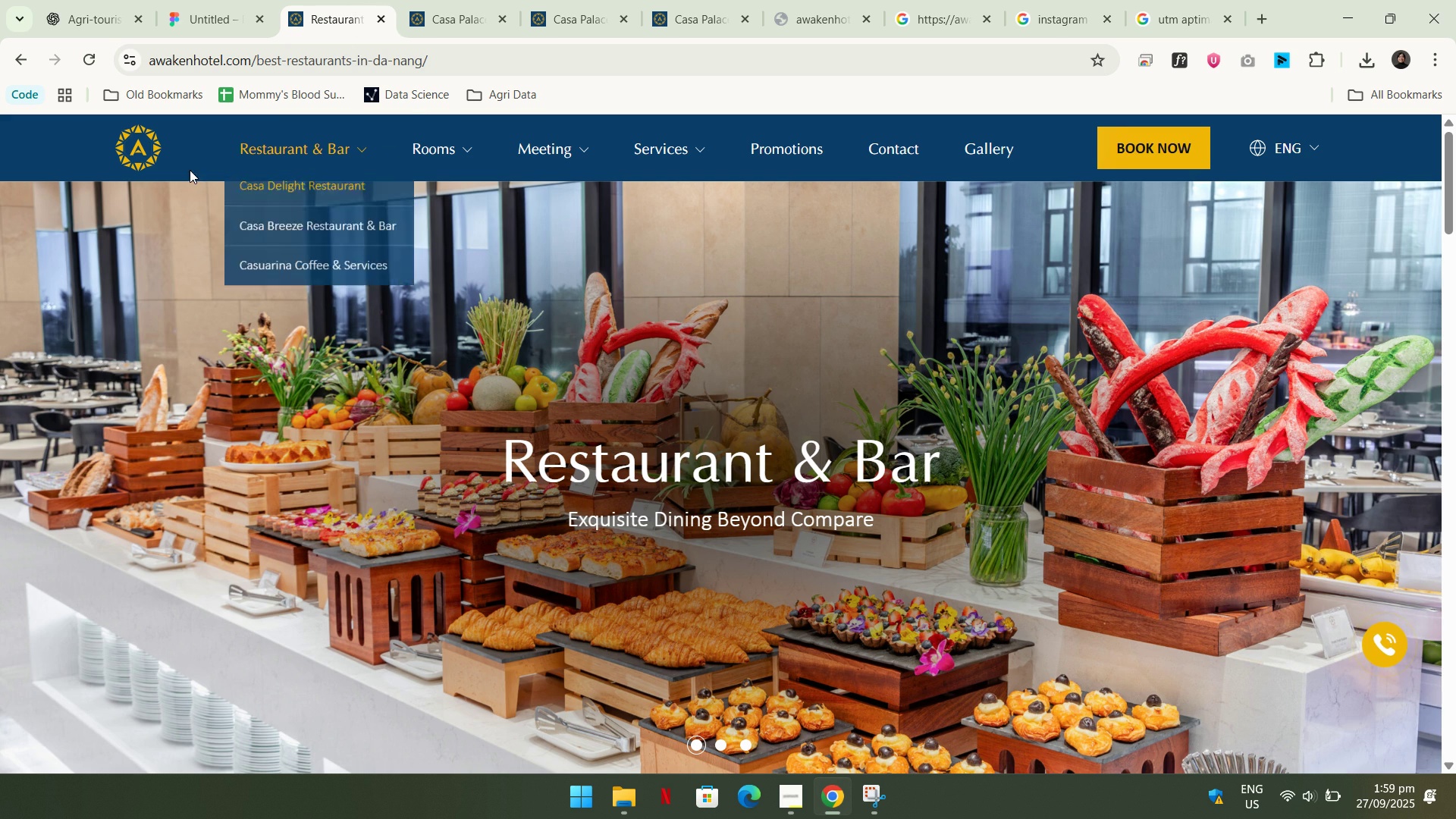 
scroll: coordinate [529, 375], scroll_direction: down, amount: 11.0
 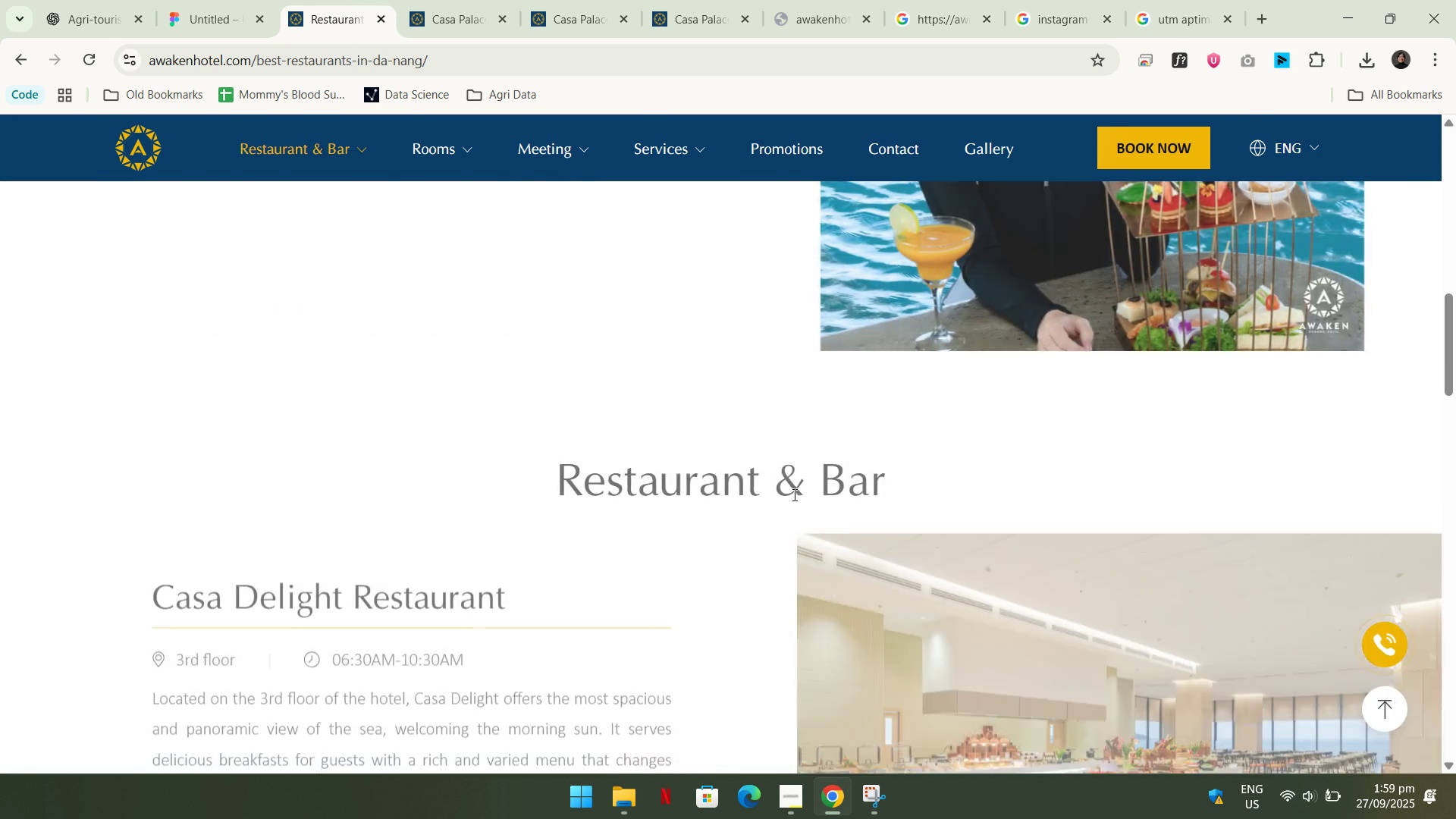 
scroll: coordinate [794, 494], scroll_direction: up, amount: 3.0
 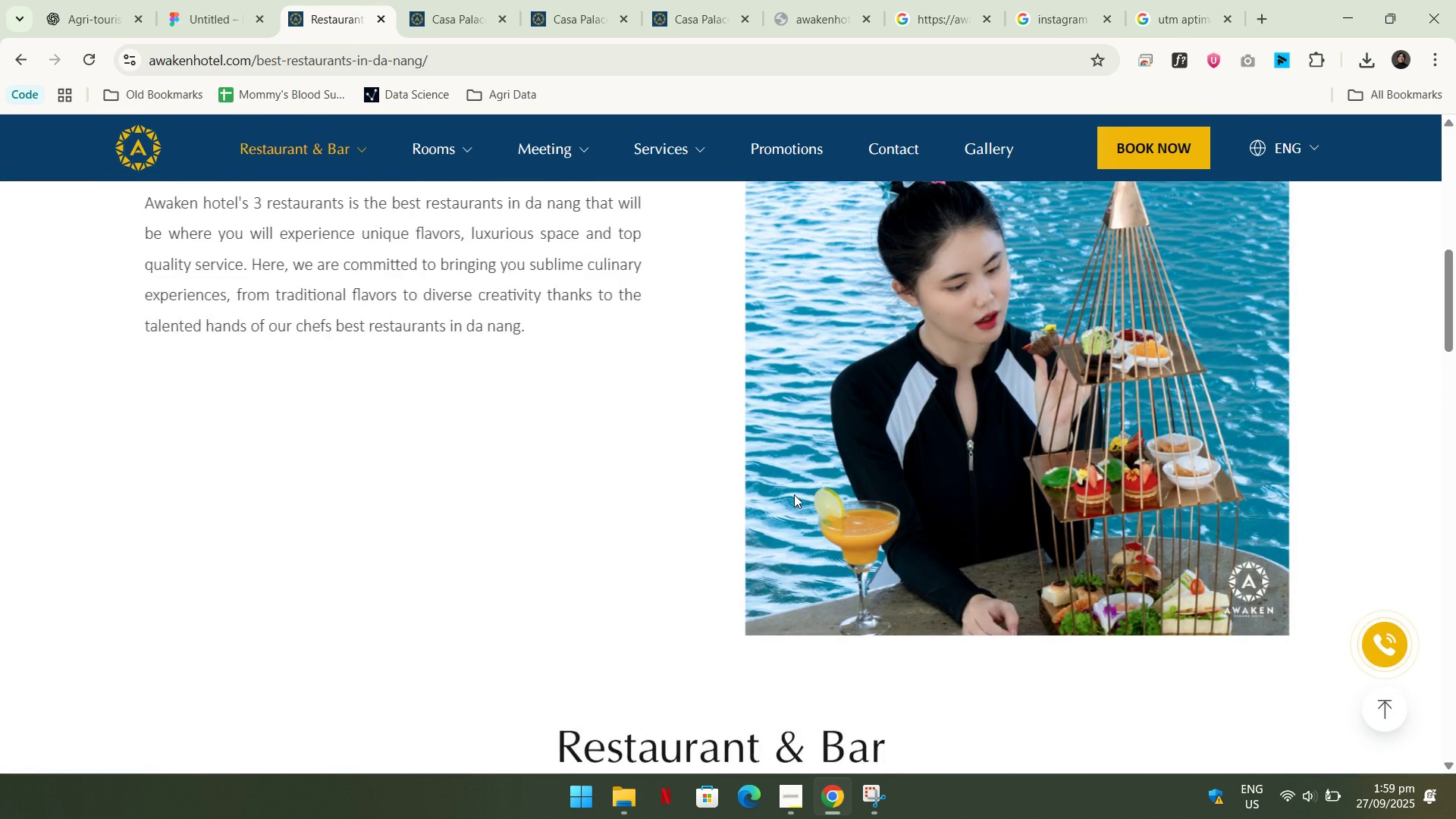 
scroll: coordinate [686, 447], scroll_direction: down, amount: 16.0
 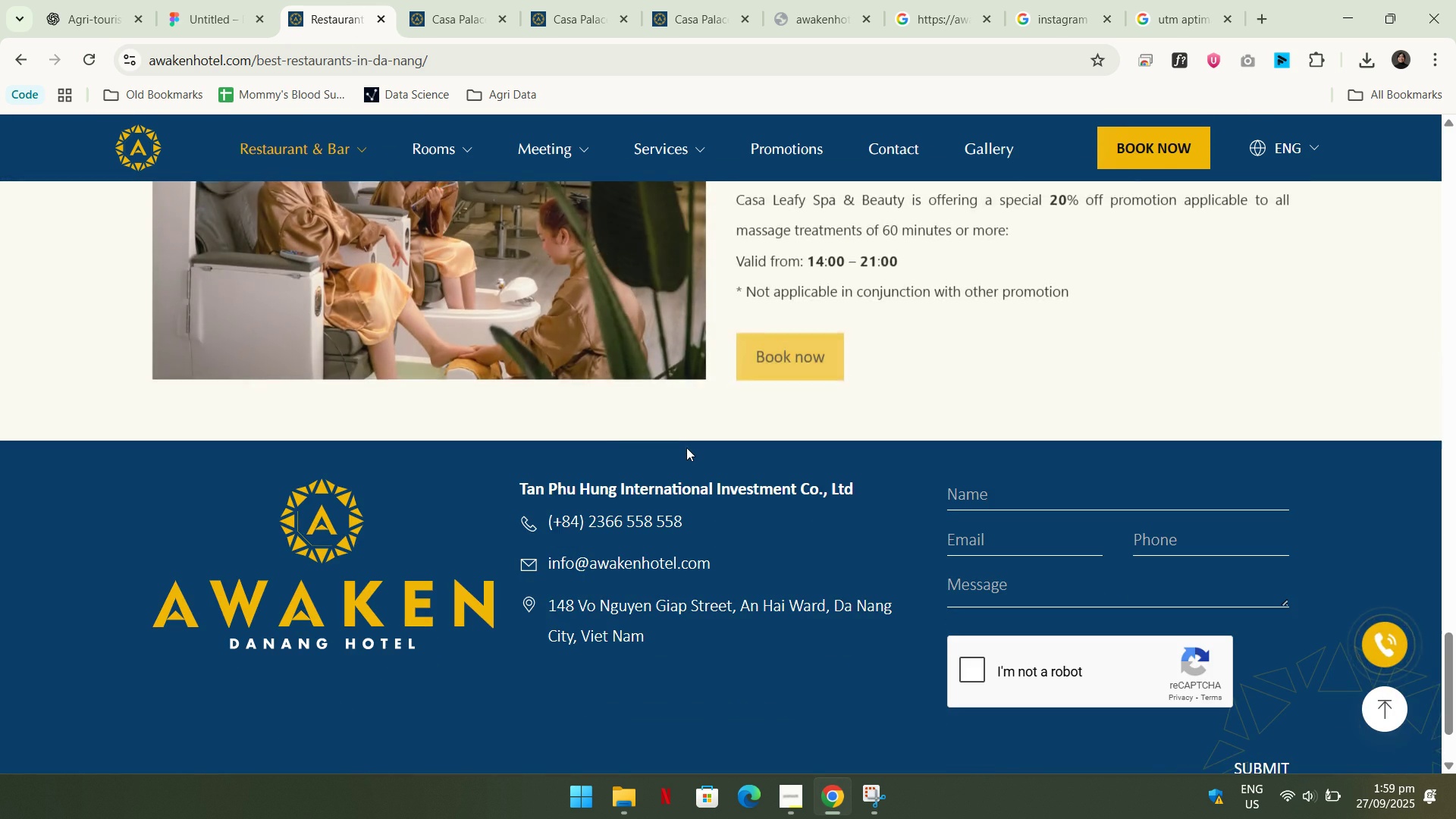 
scroll: coordinate [437, 360], scroll_direction: up, amount: 11.0
 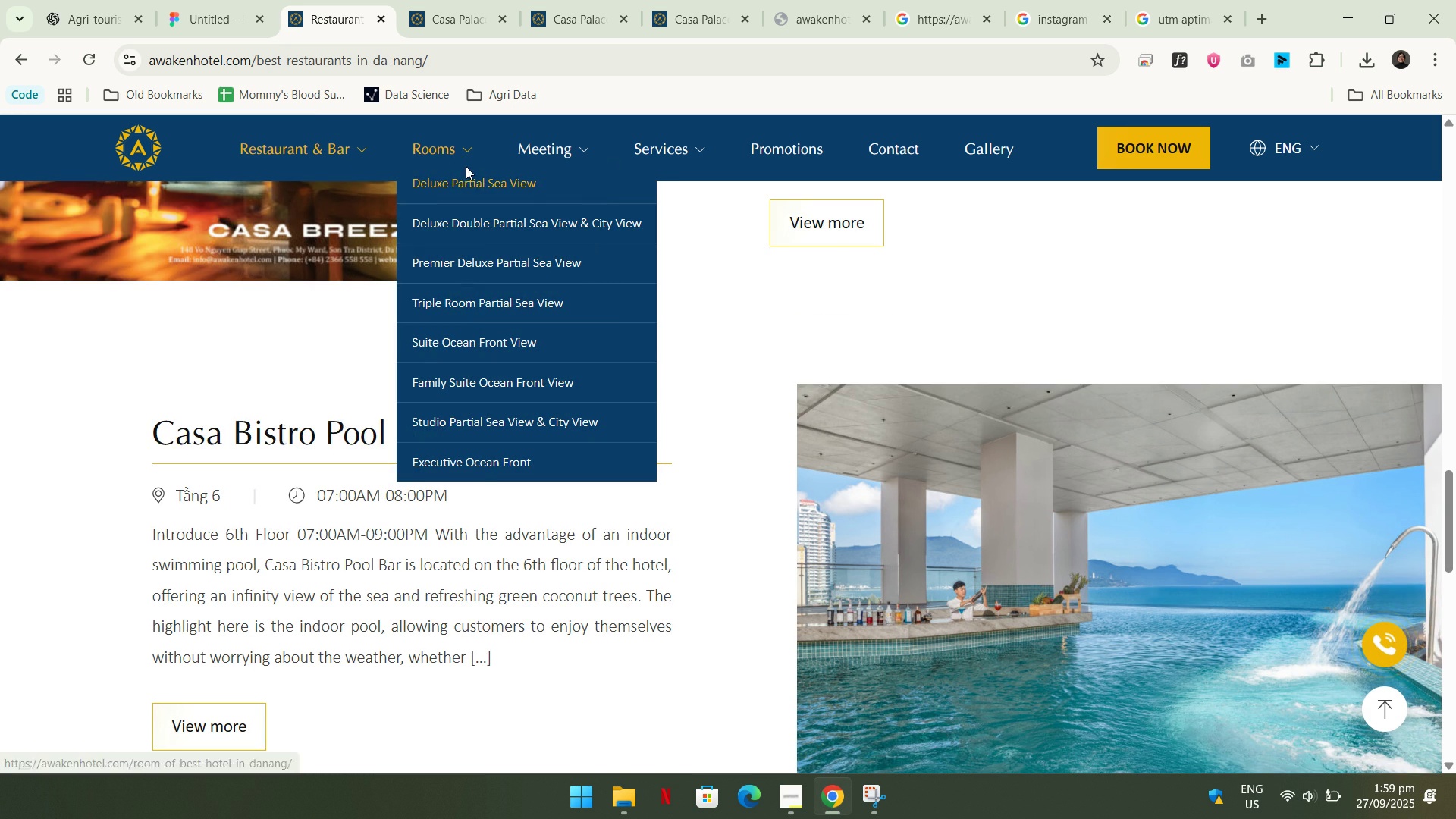 
left_click([475, 469])
 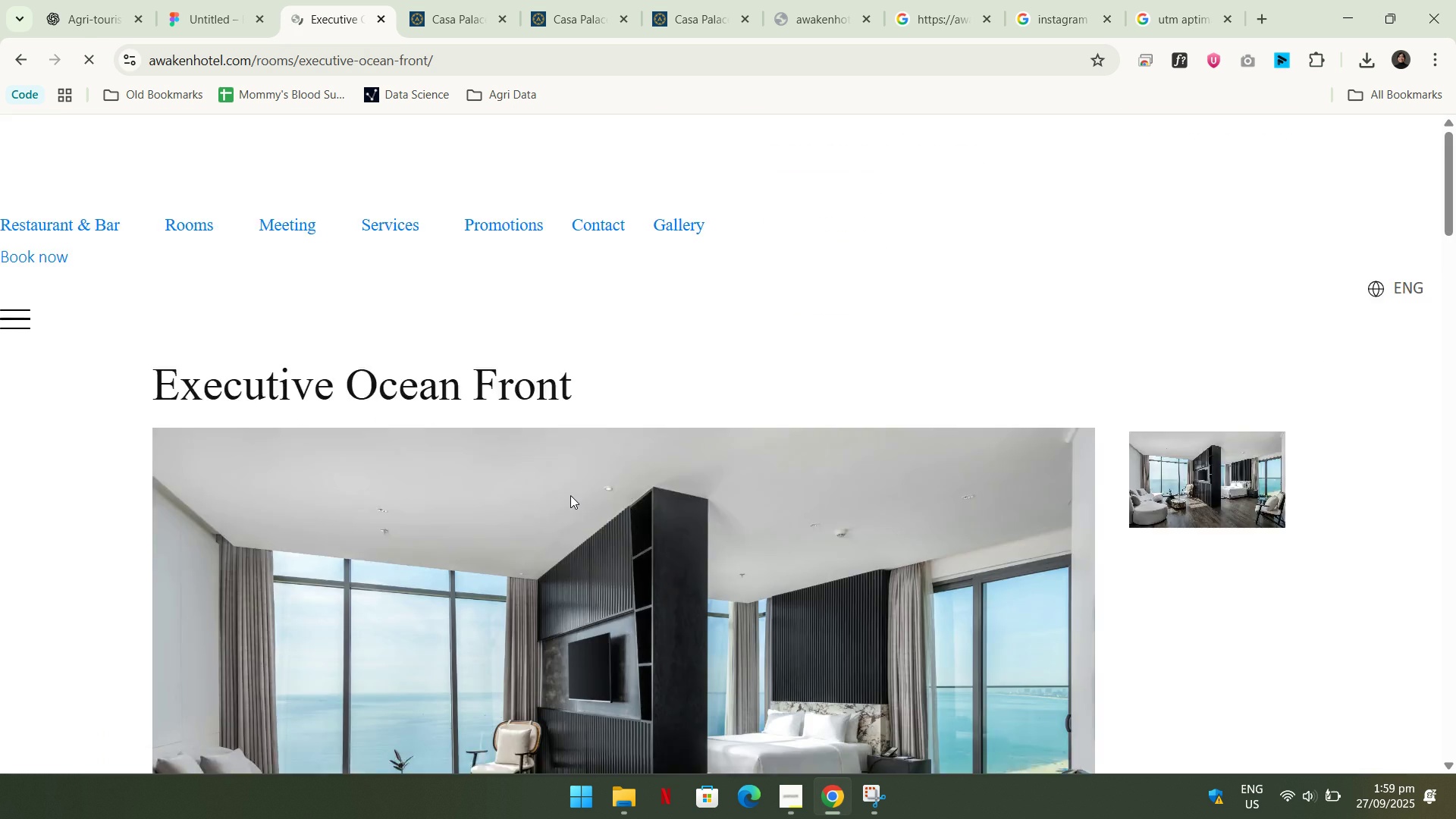 
scroll: coordinate [570, 495], scroll_direction: down, amount: 1.0
 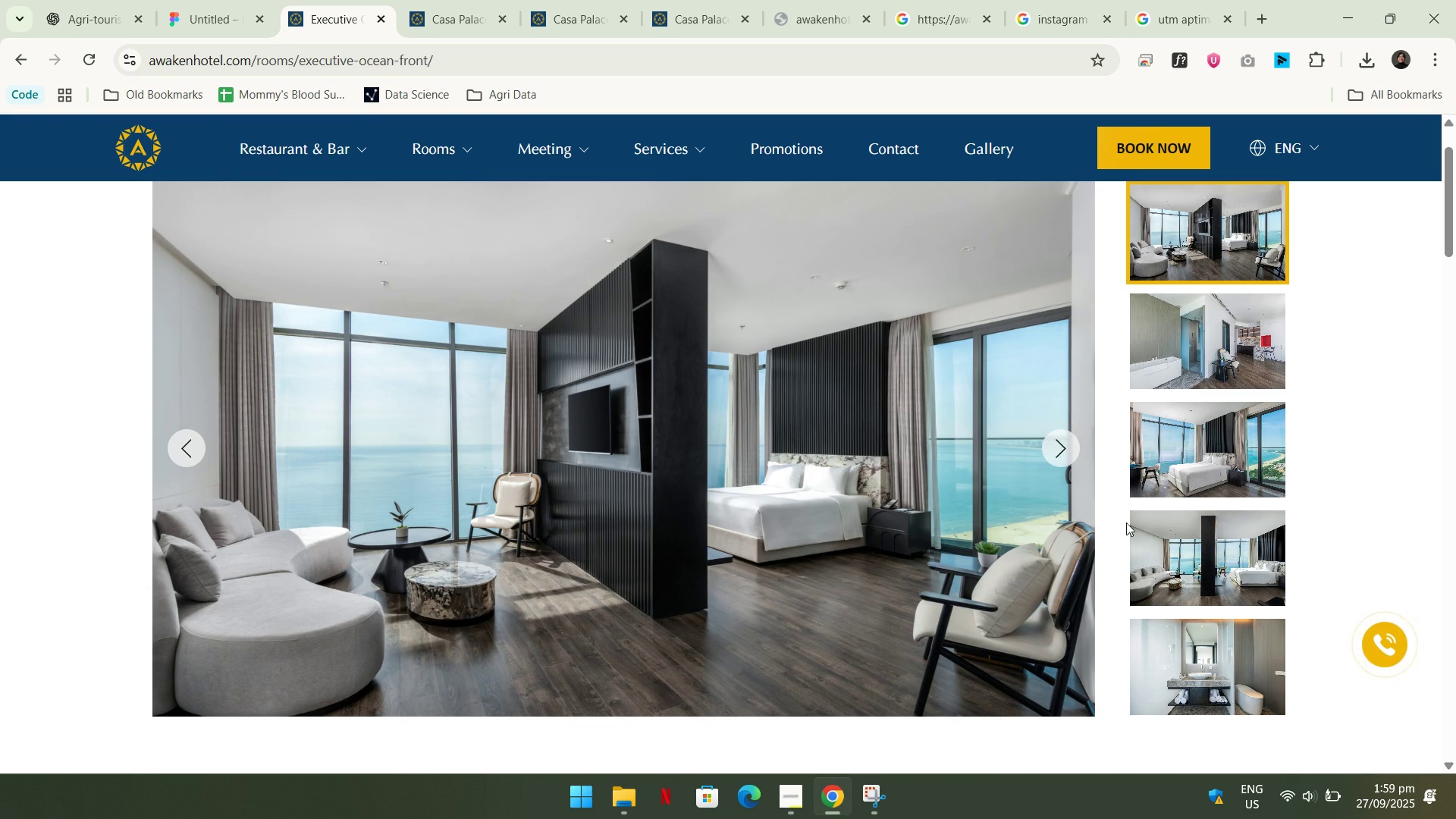 
left_click([1195, 579])
 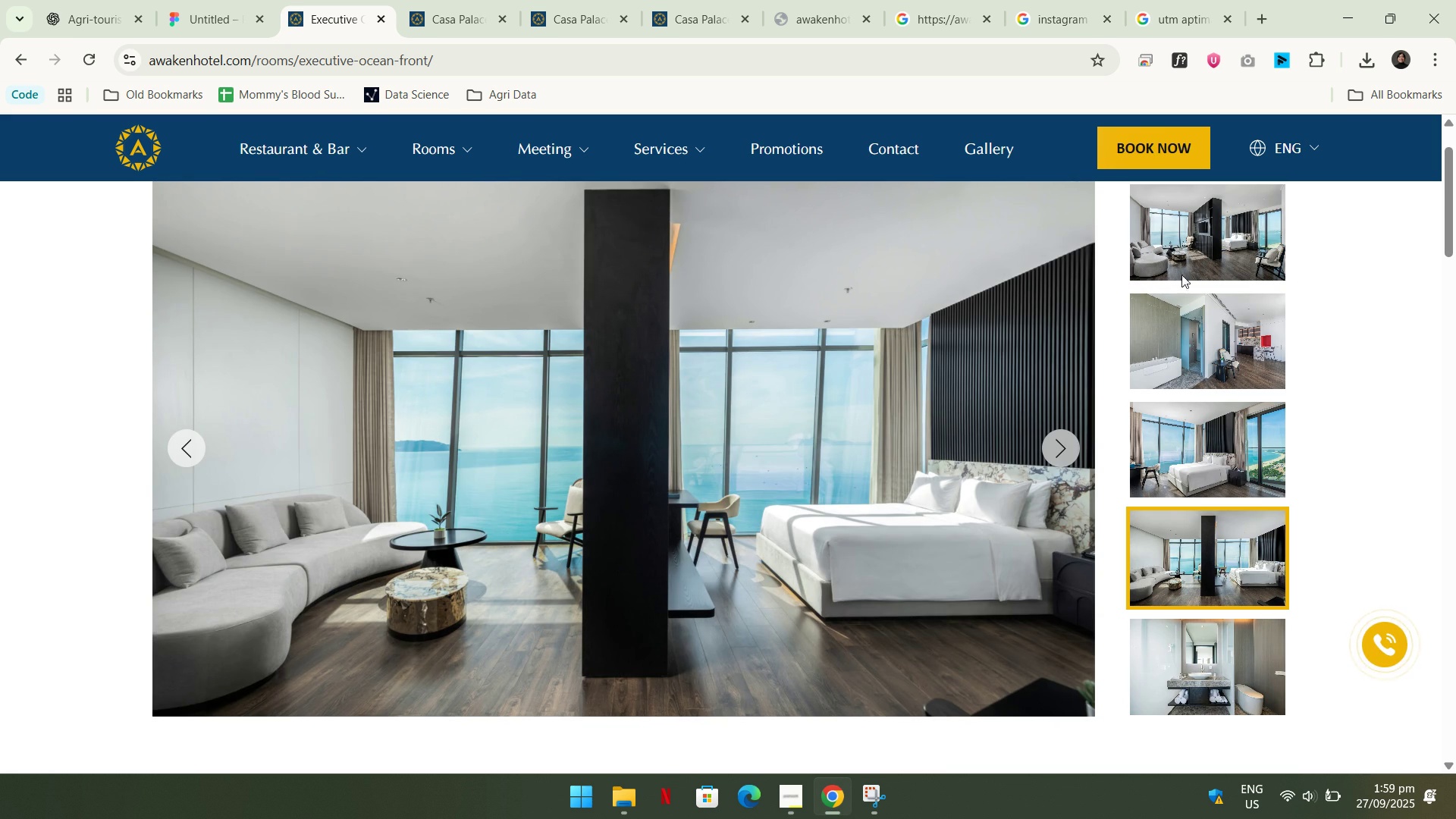 
left_click([1187, 272])
 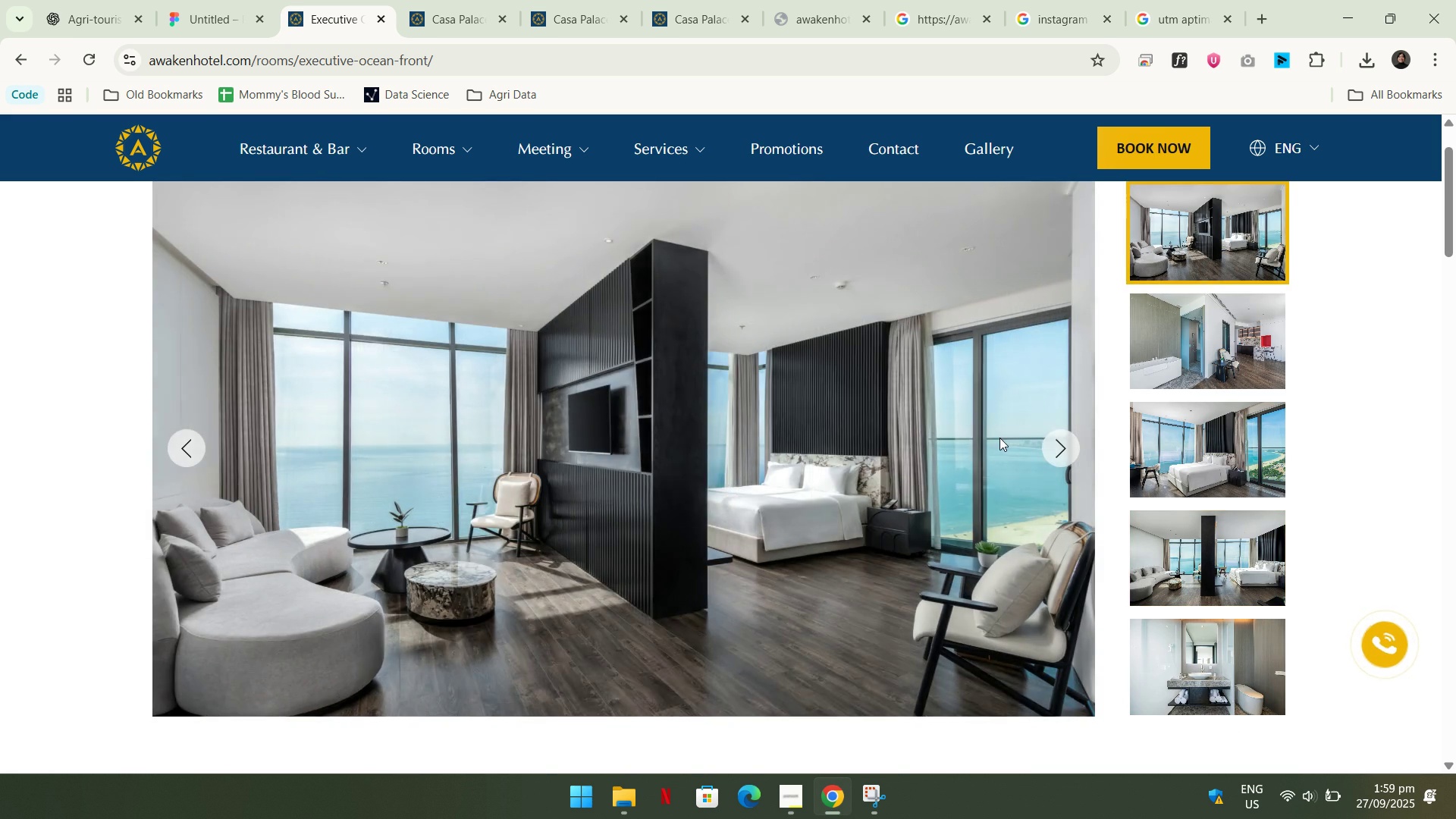 
scroll: coordinate [821, 514], scroll_direction: down, amount: 17.0
 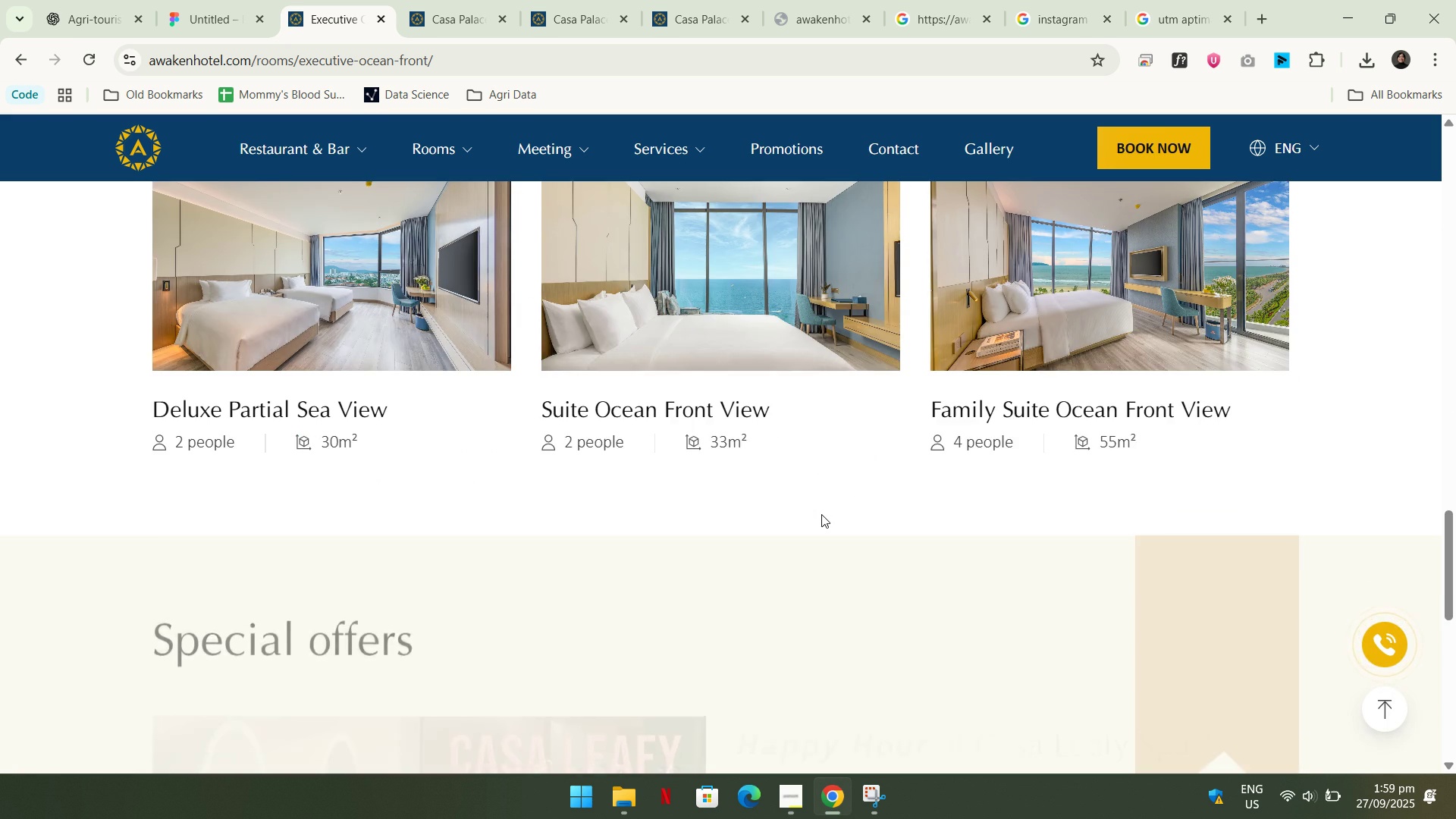 
scroll: coordinate [821, 514], scroll_direction: up, amount: 1.0
 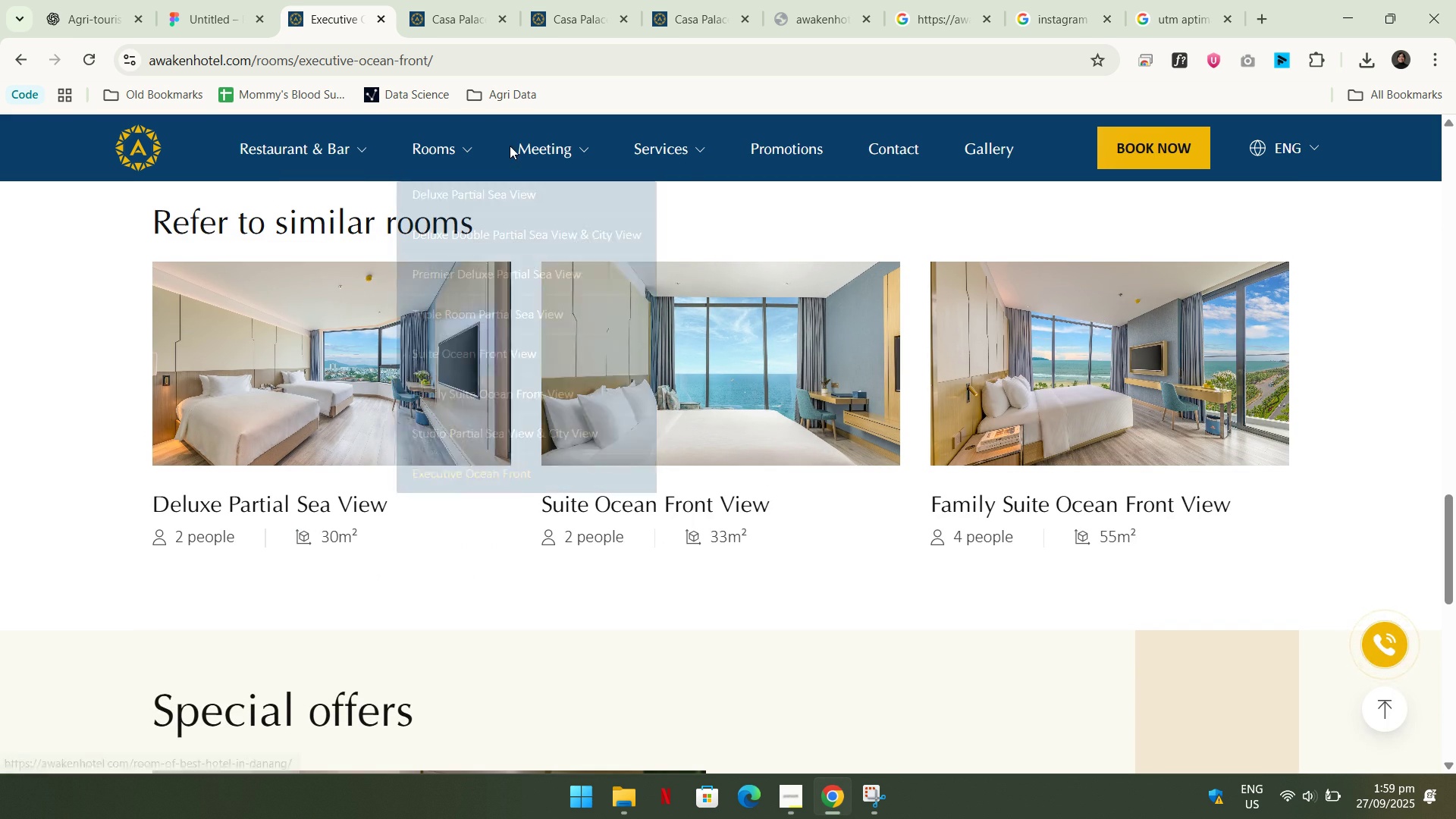 
mouse_move([661, 167])
 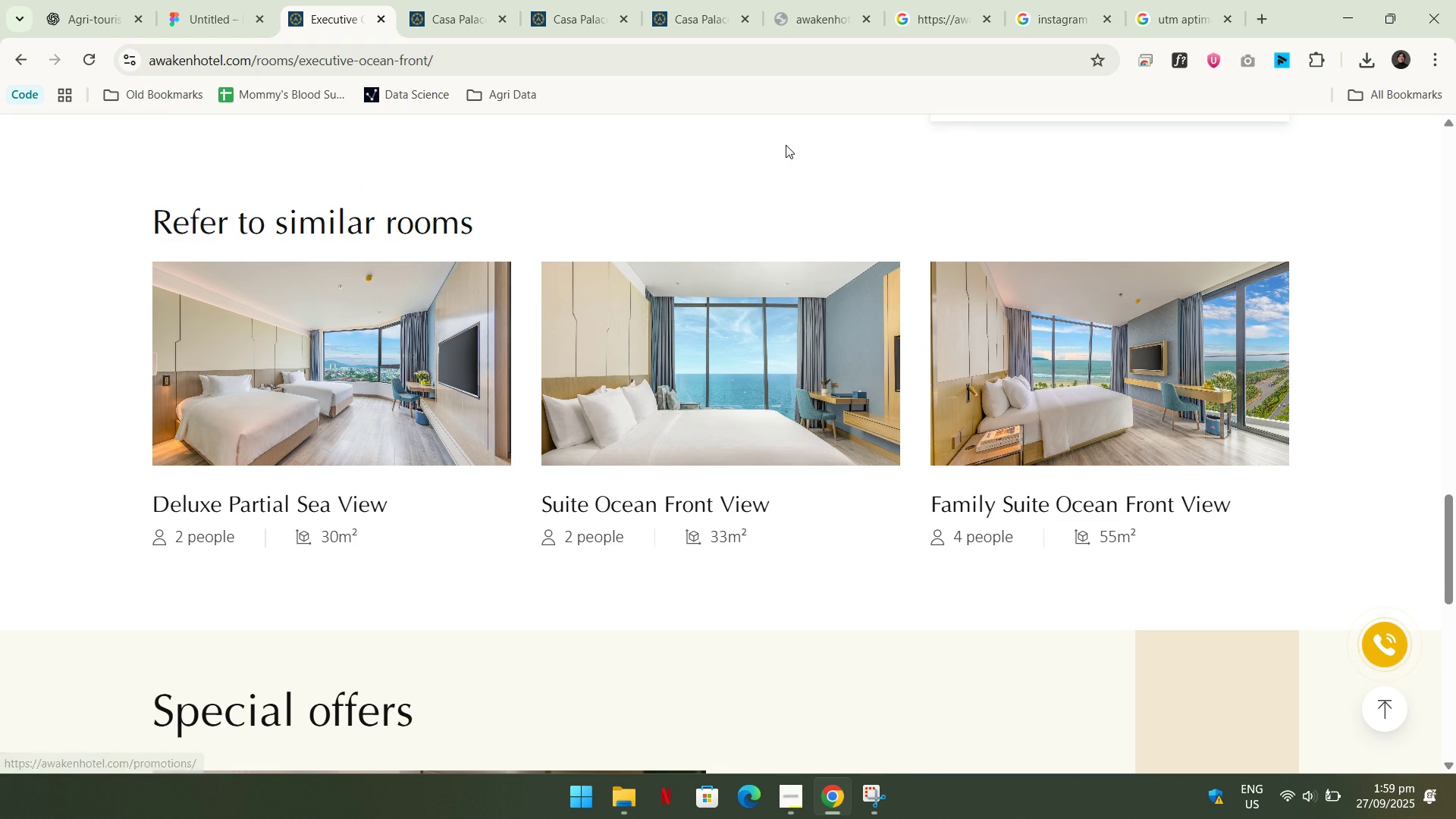 
scroll: coordinate [842, 369], scroll_direction: up, amount: 4.0
 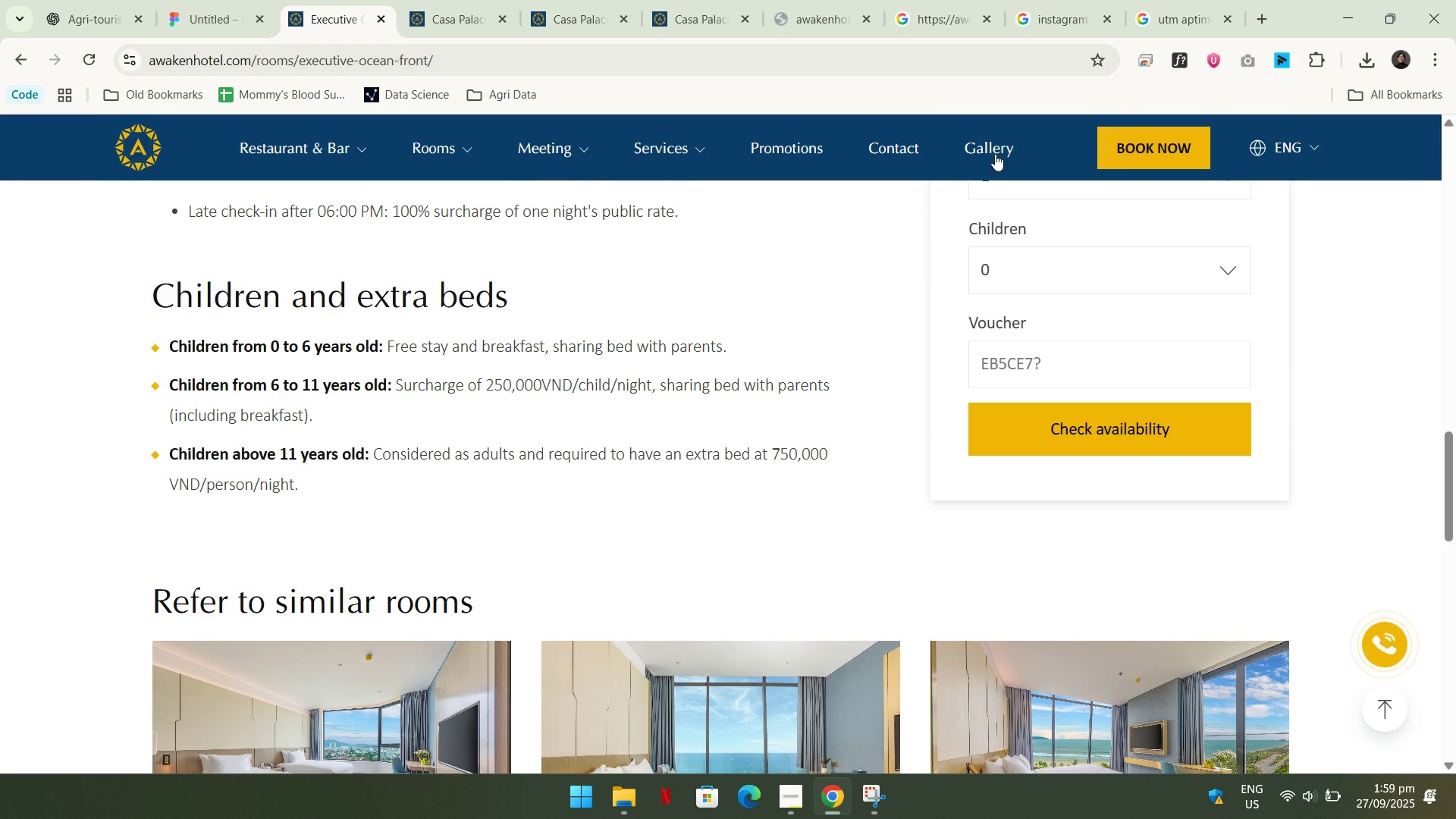 
left_click([995, 154])
 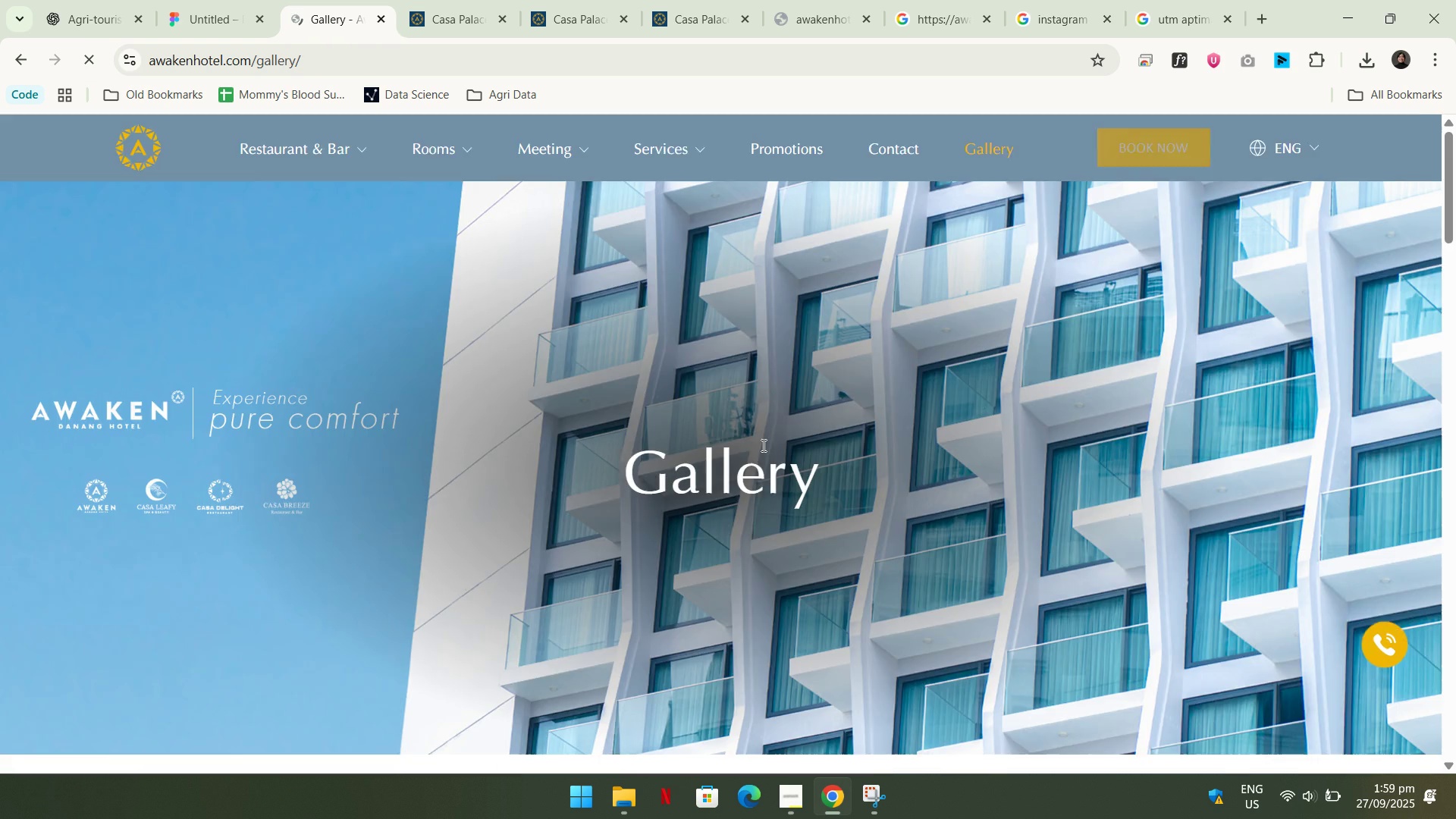 
scroll: coordinate [869, 423], scroll_direction: down, amount: 14.0
 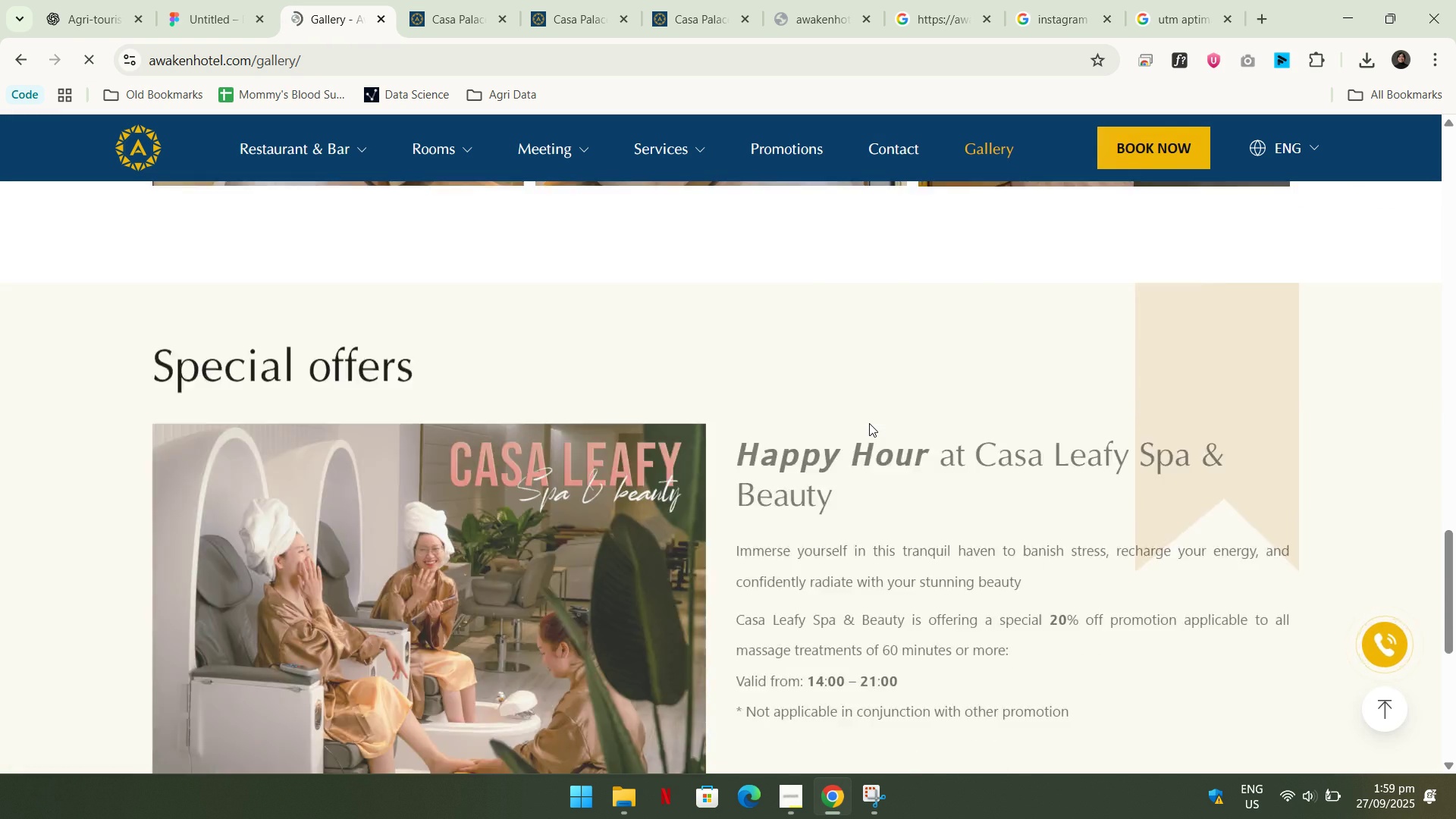 
scroll: coordinate [874, 408], scroll_direction: up, amount: 4.0
 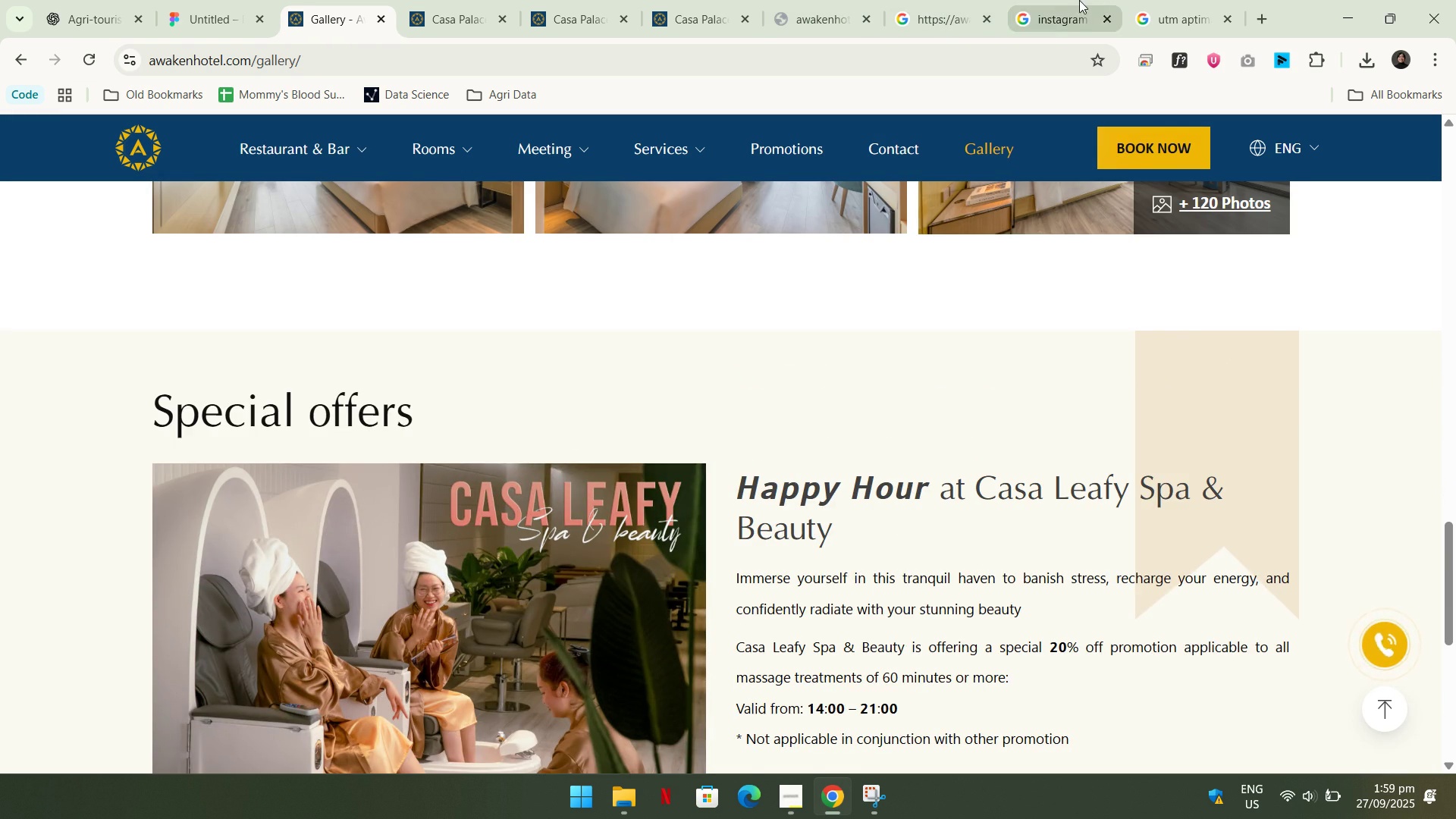 
left_click([1056, 0])
 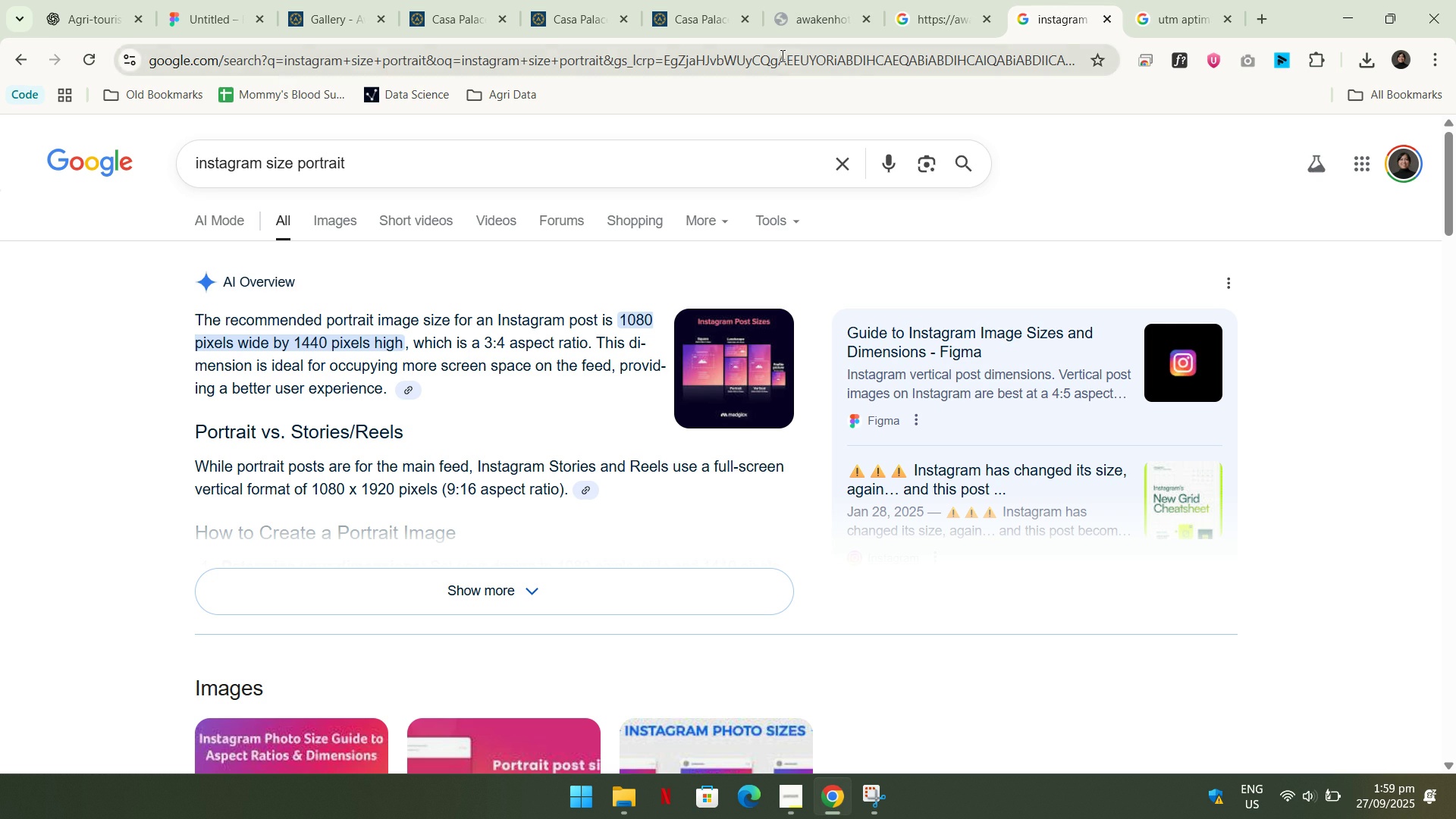 
left_click([781, 55])
 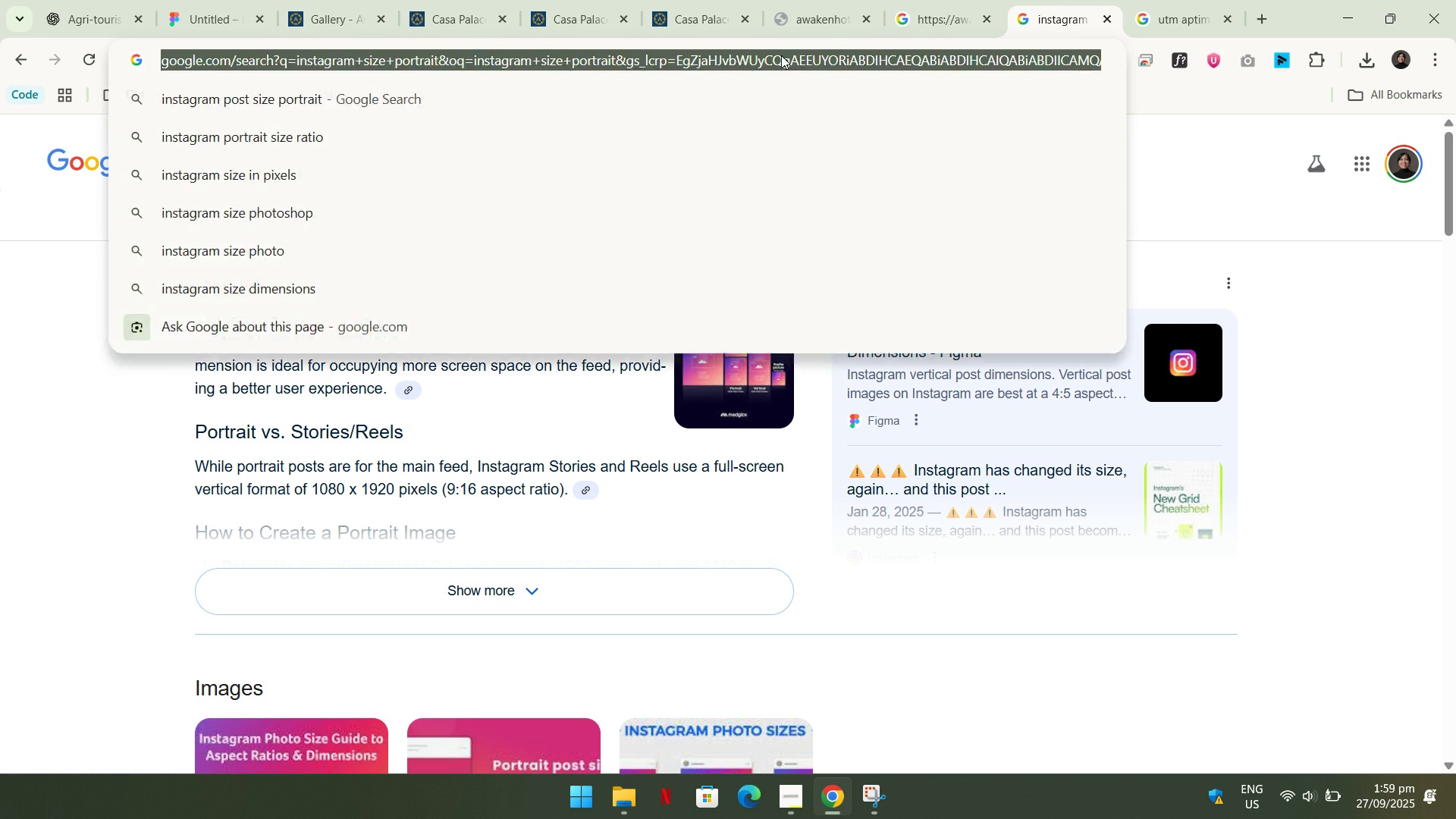 
type(awaken dana)
 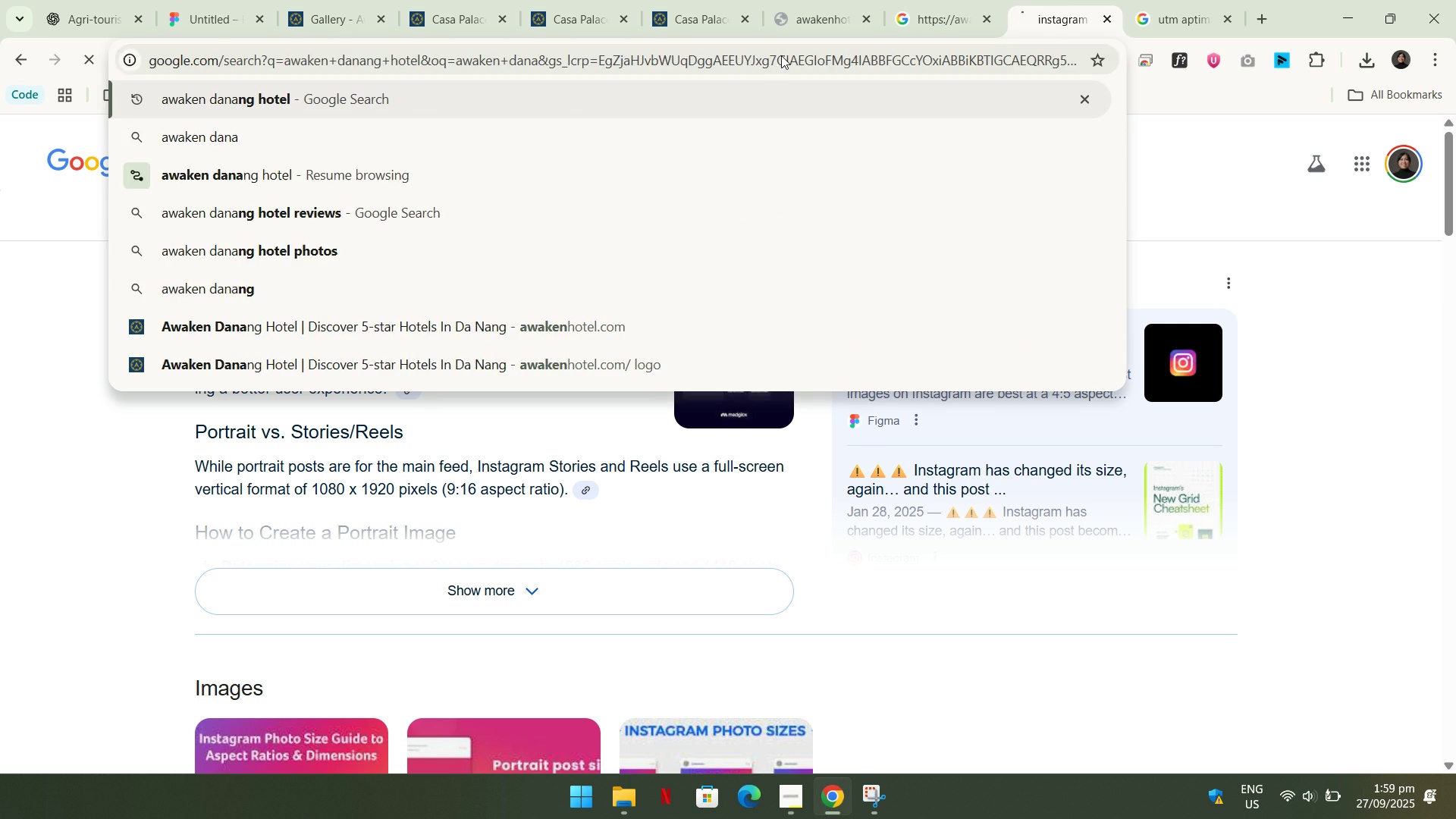 
key(Enter)
 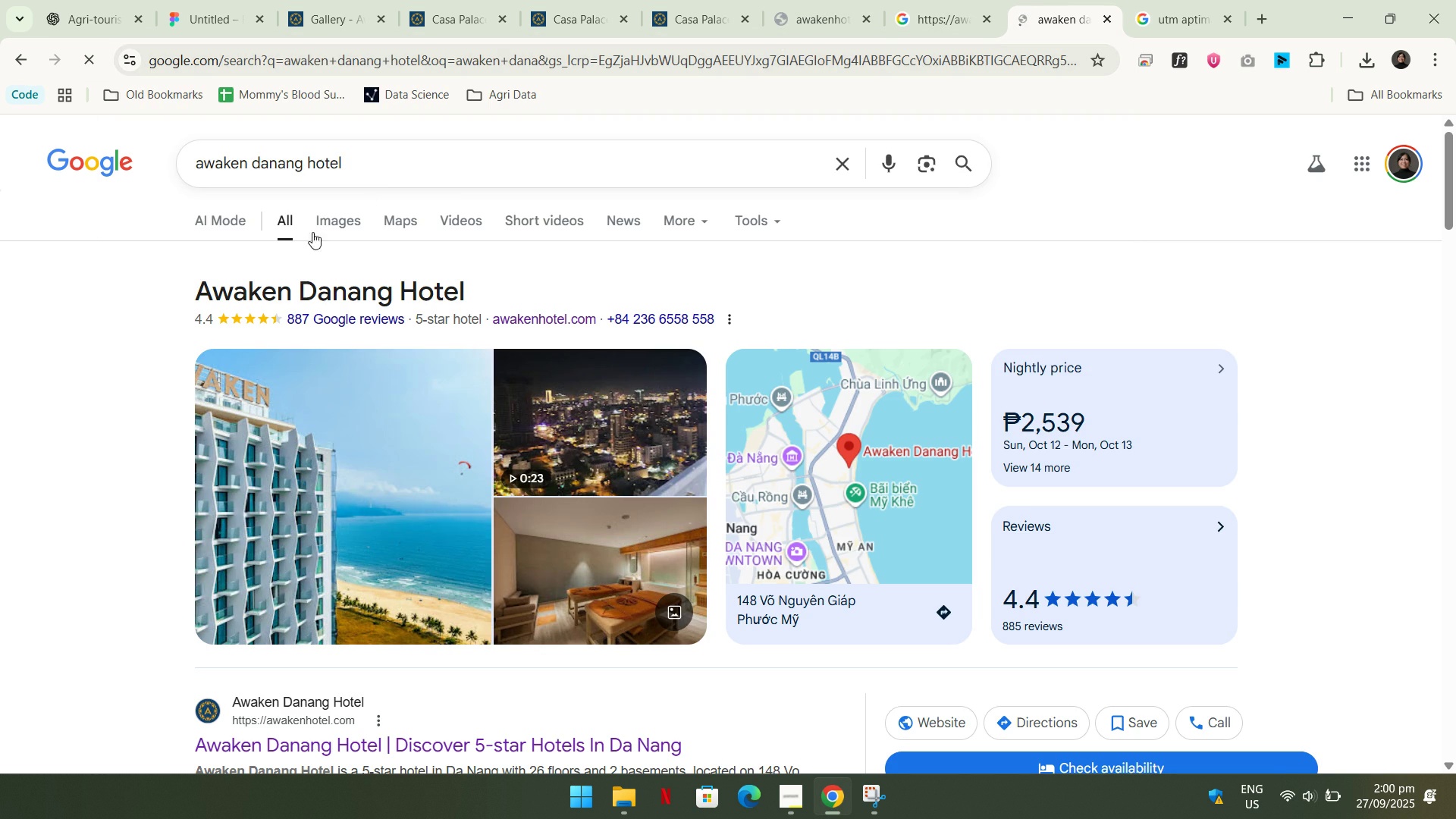 
left_click([335, 224])
 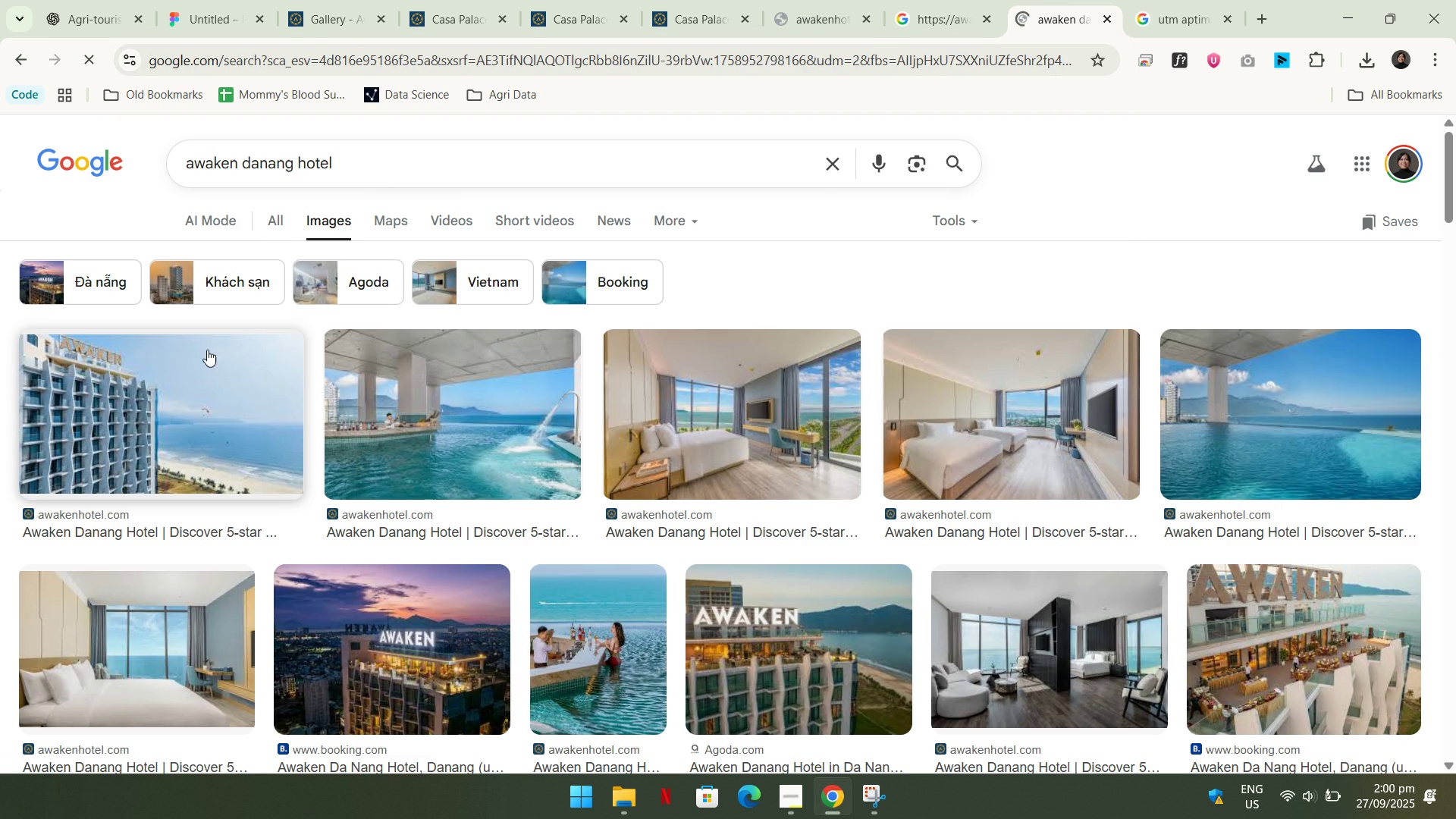 
left_click([144, 416])
 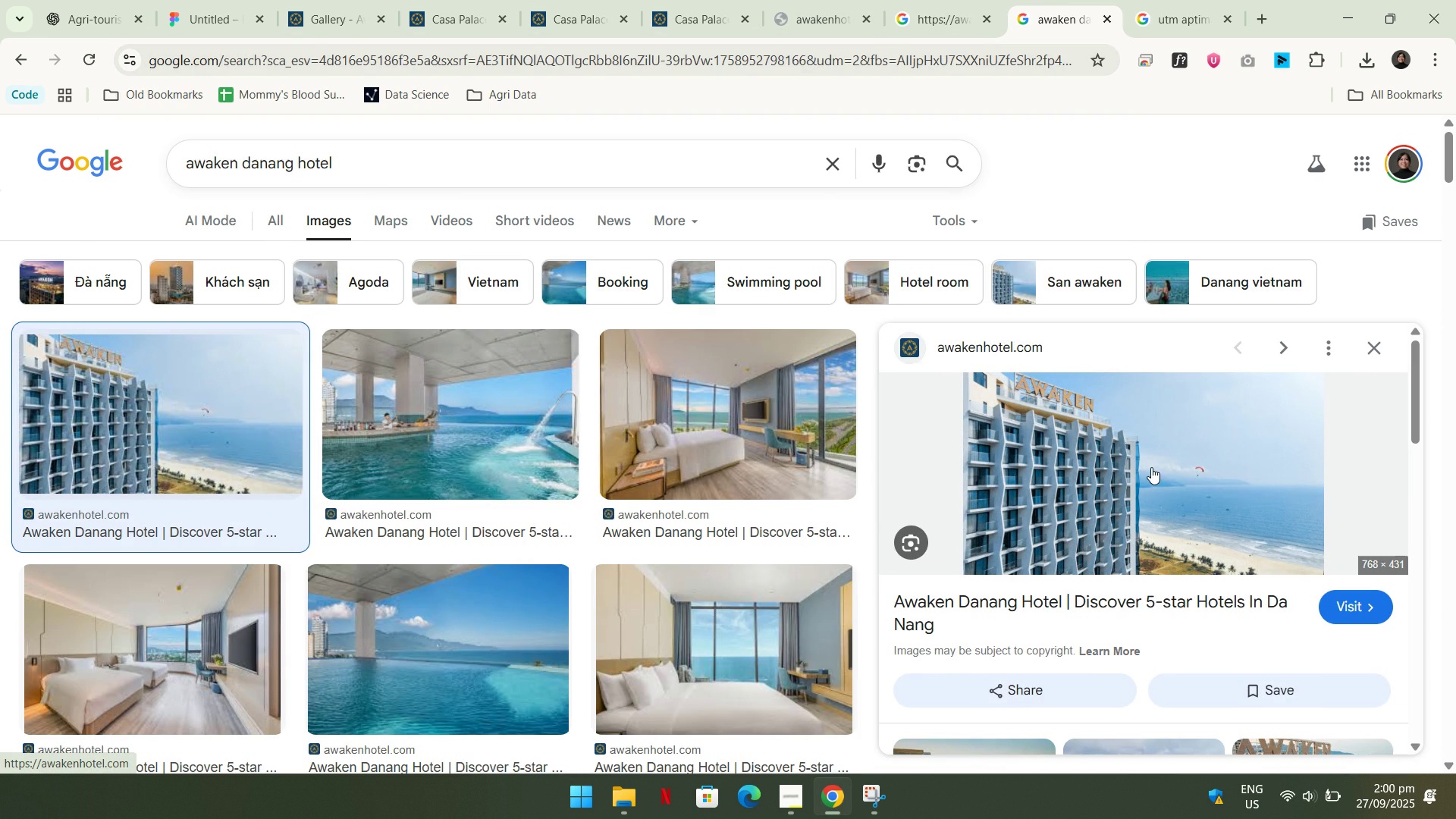 
right_click([1164, 491])
 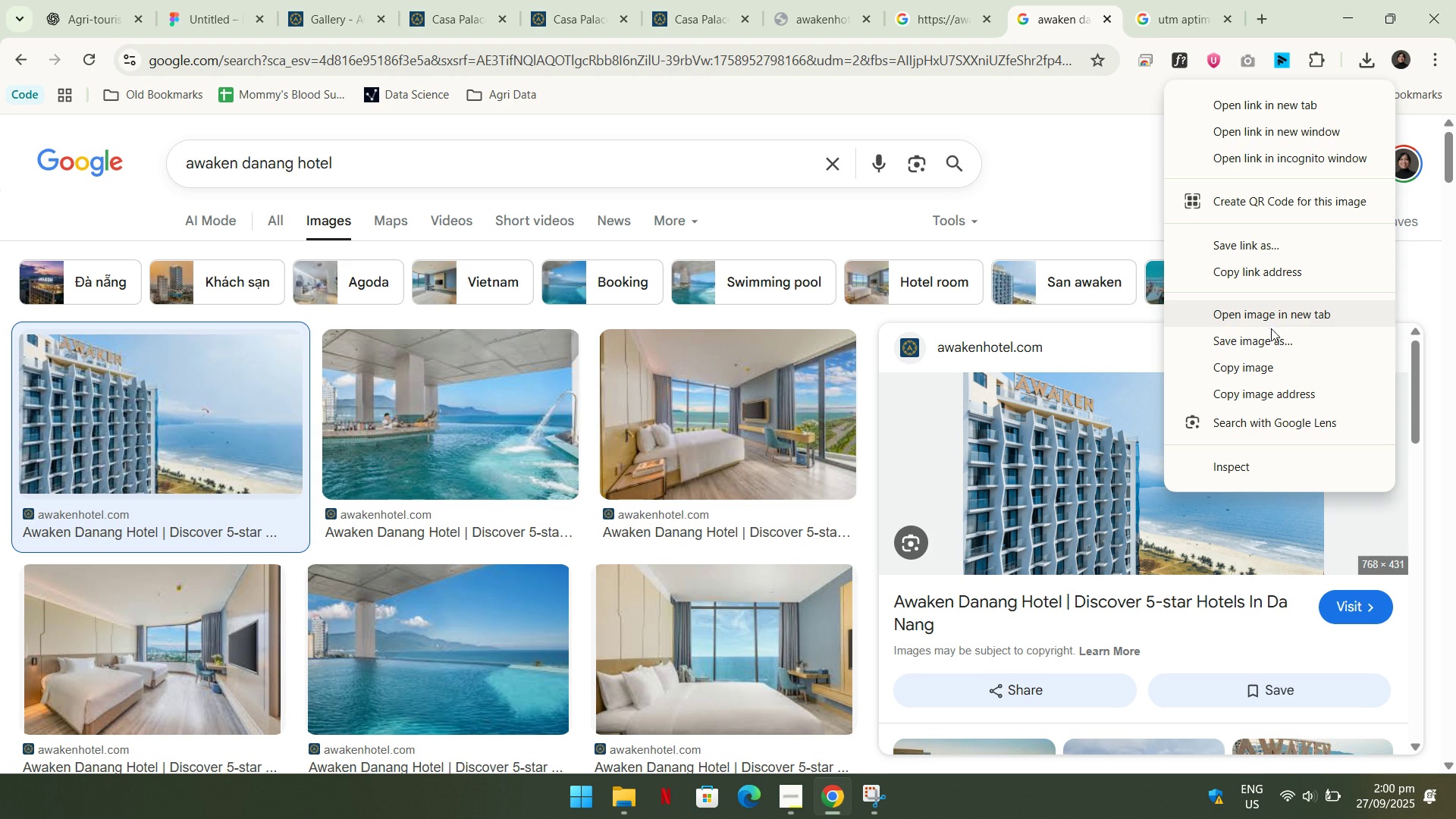 
left_click([1275, 337])
 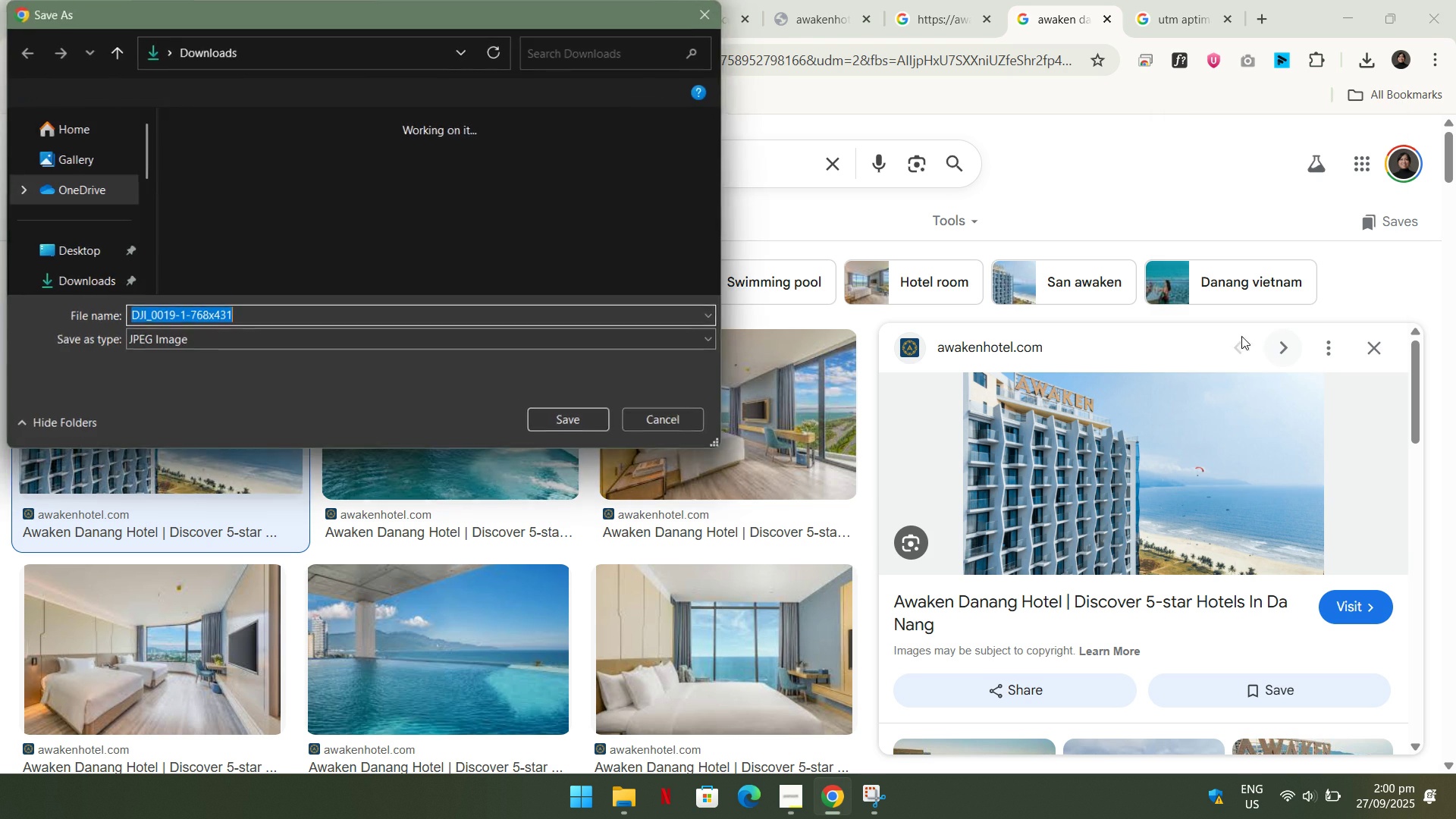 
key(Enter)
 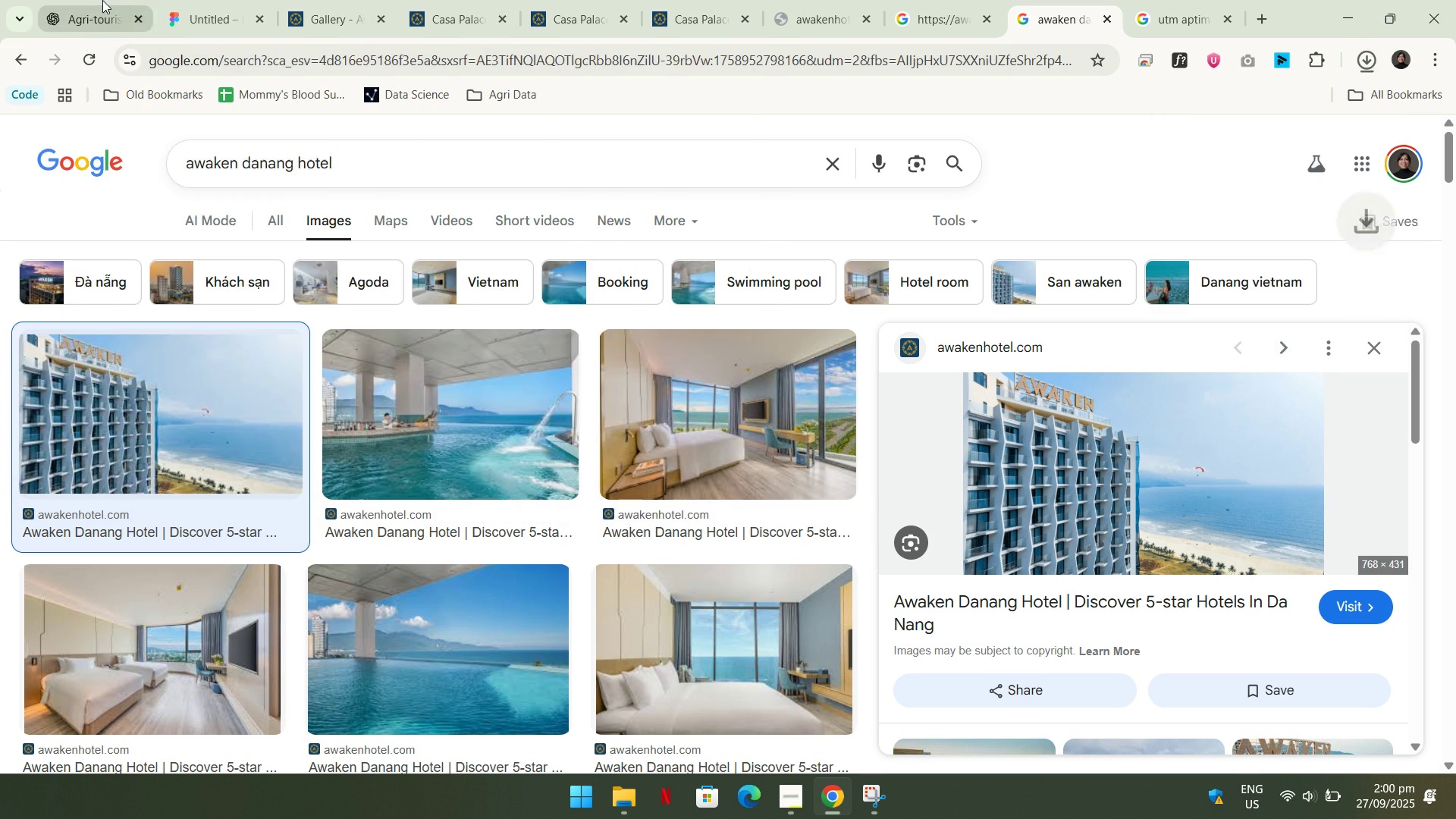 
left_click([102, 0])
 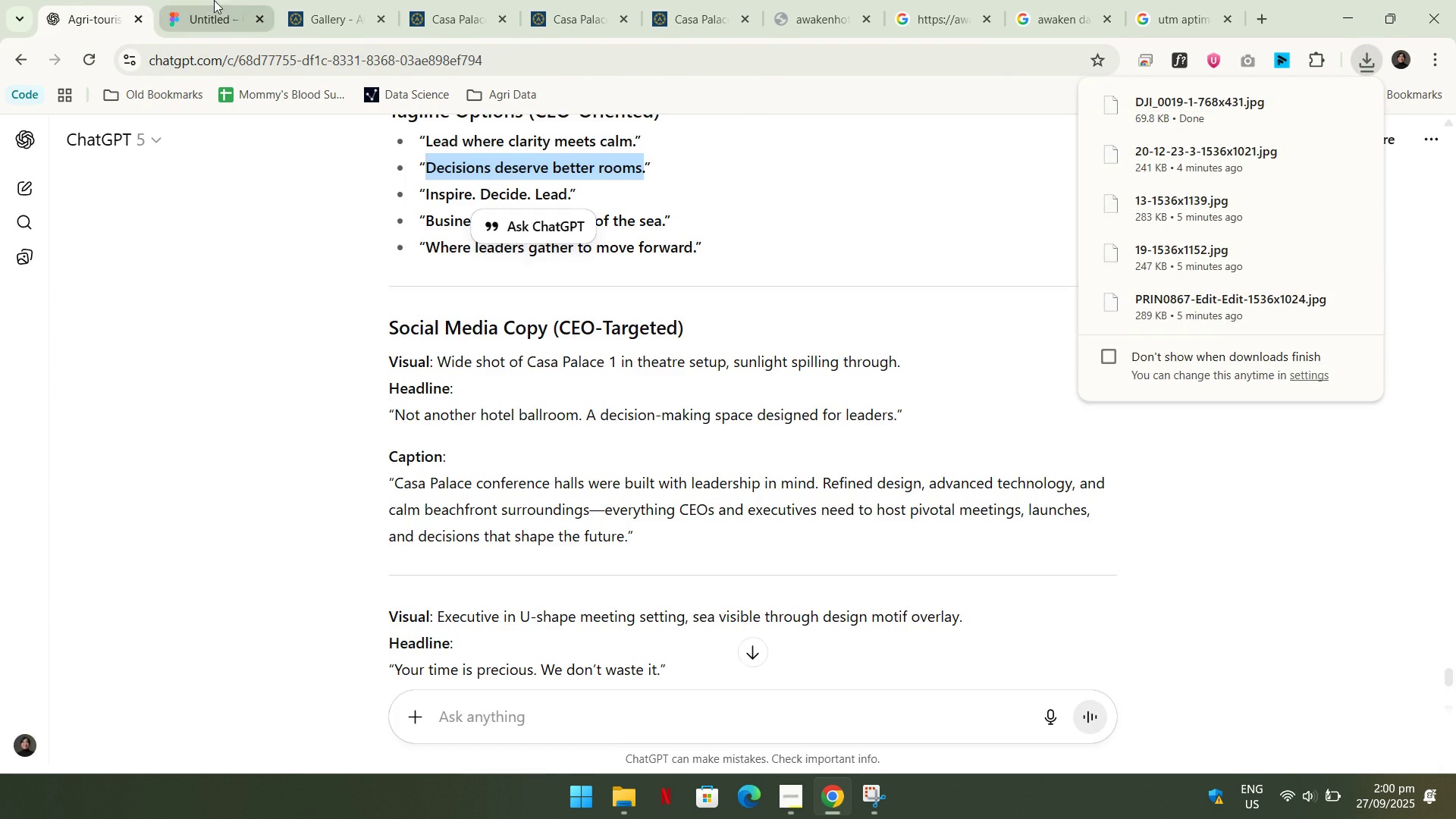 
left_click([214, 0])
 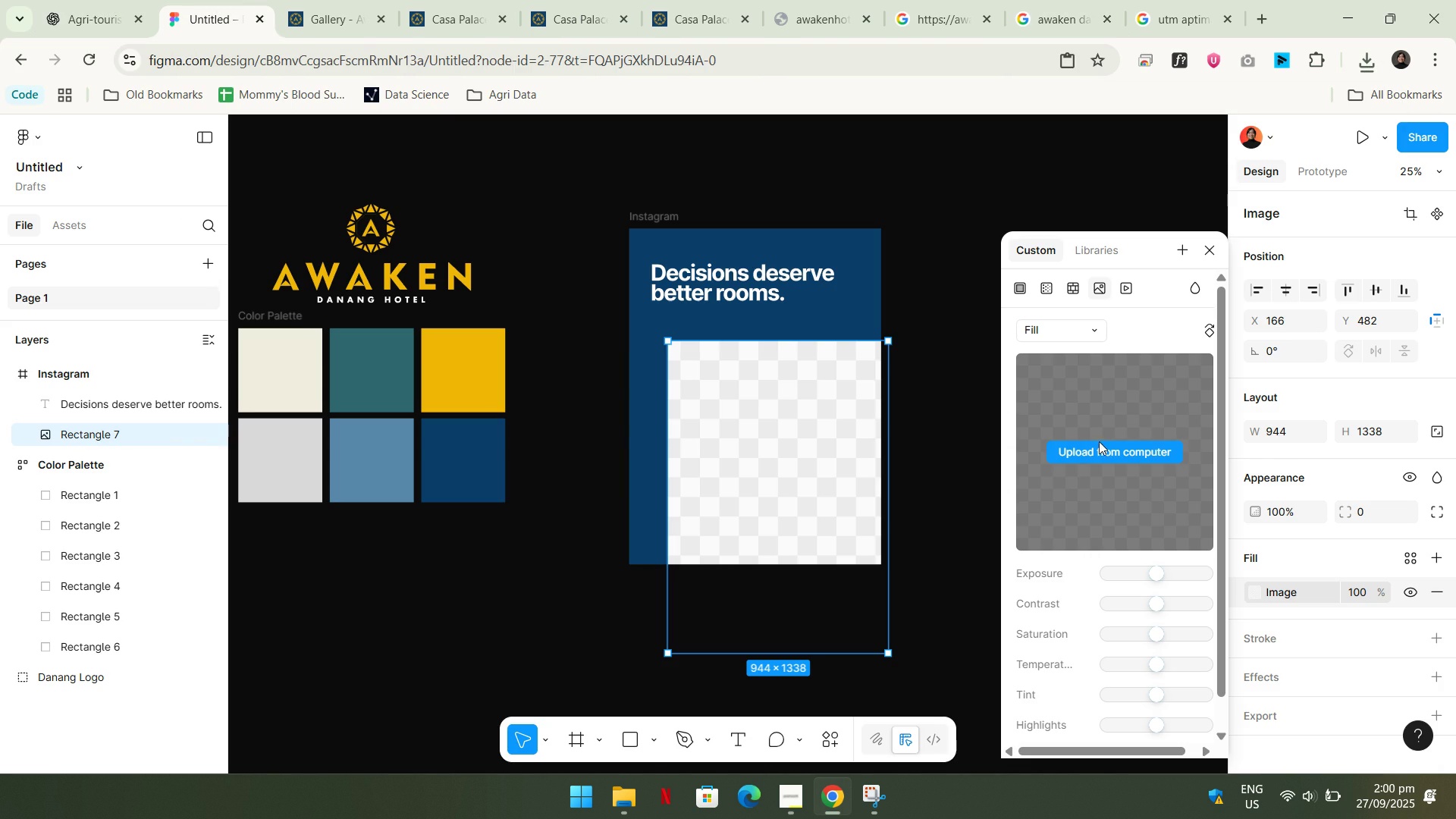 
left_click([1100, 441])
 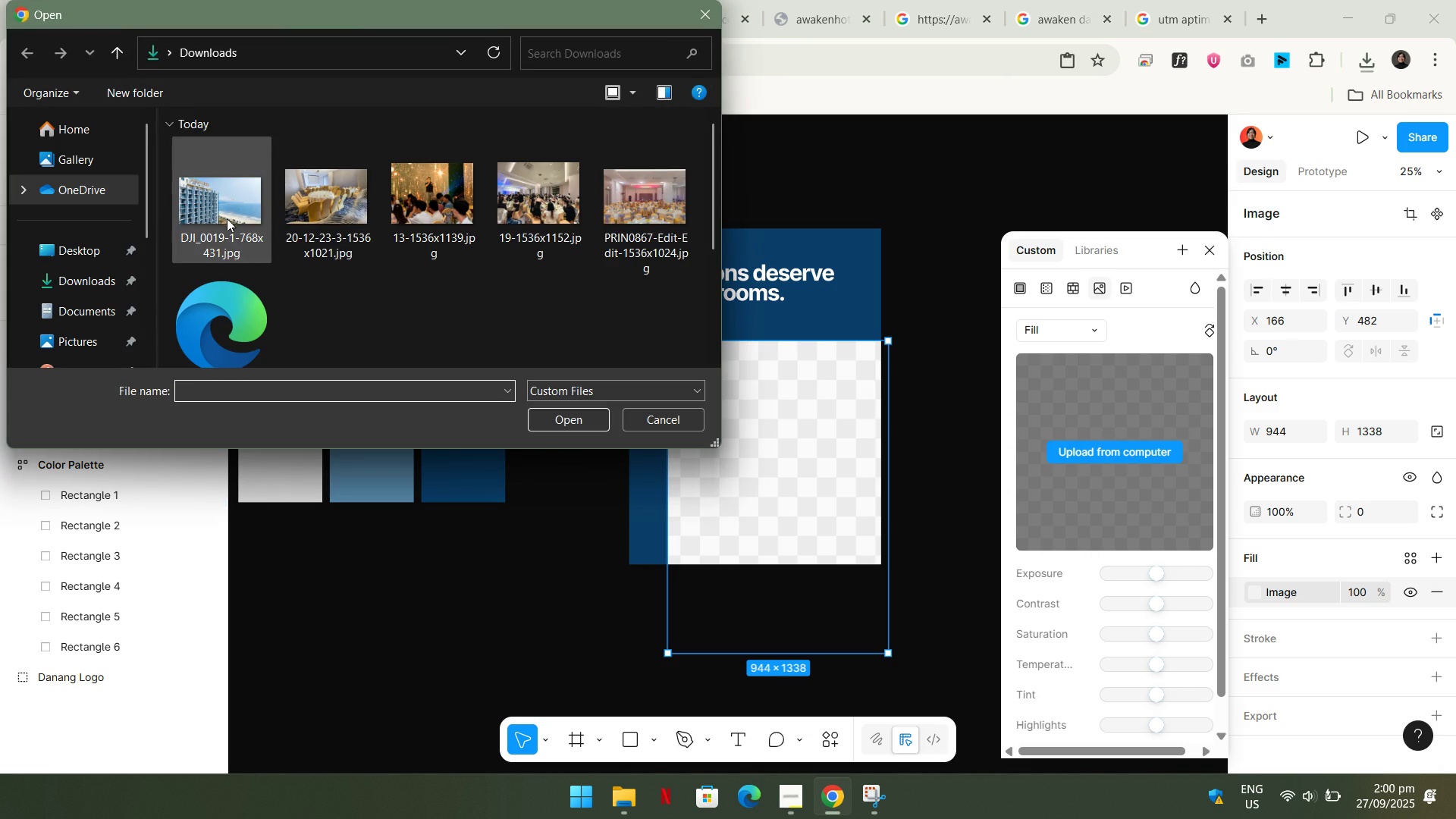 
double_click([222, 216])
 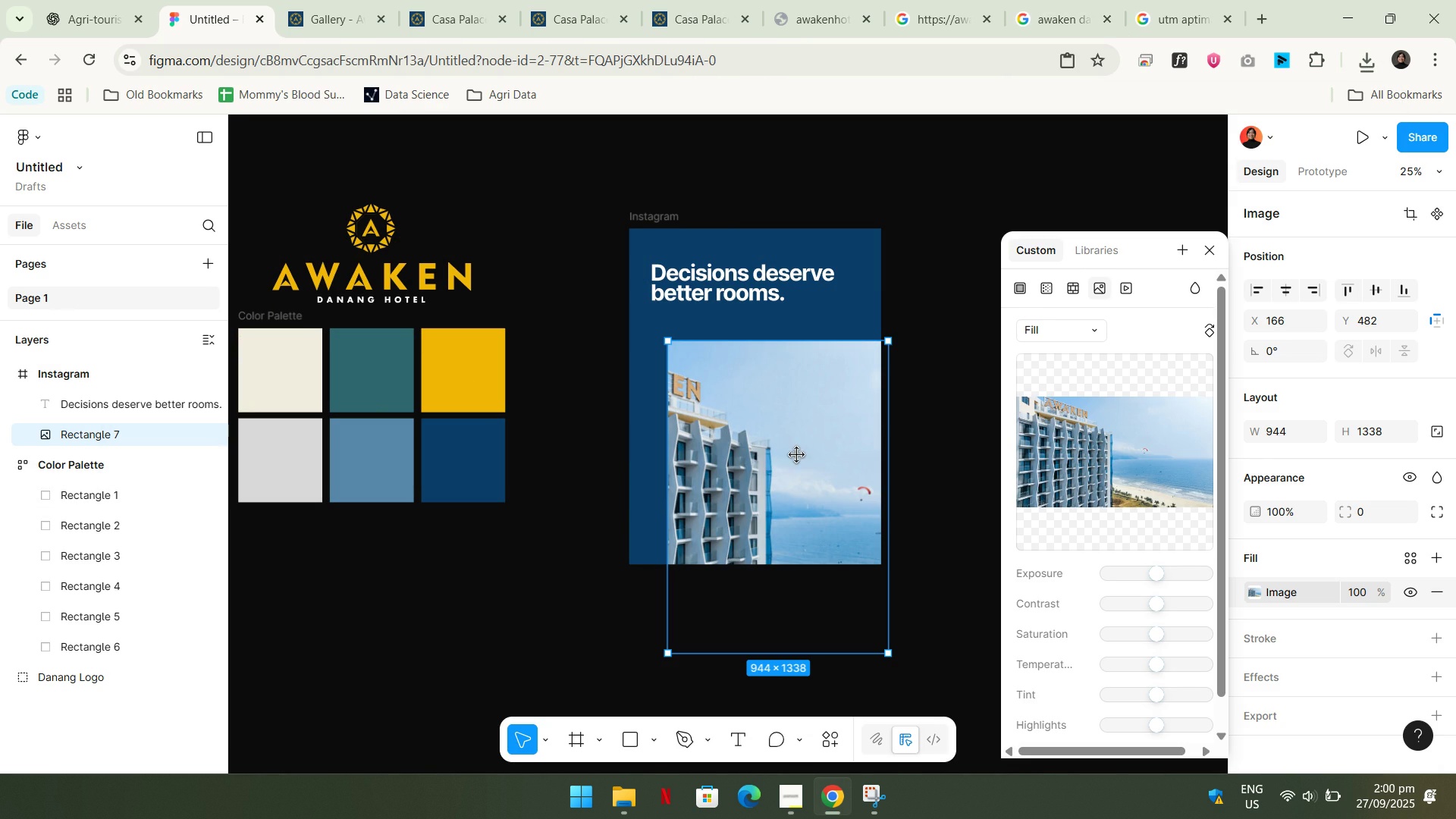 
double_click([797, 455])
 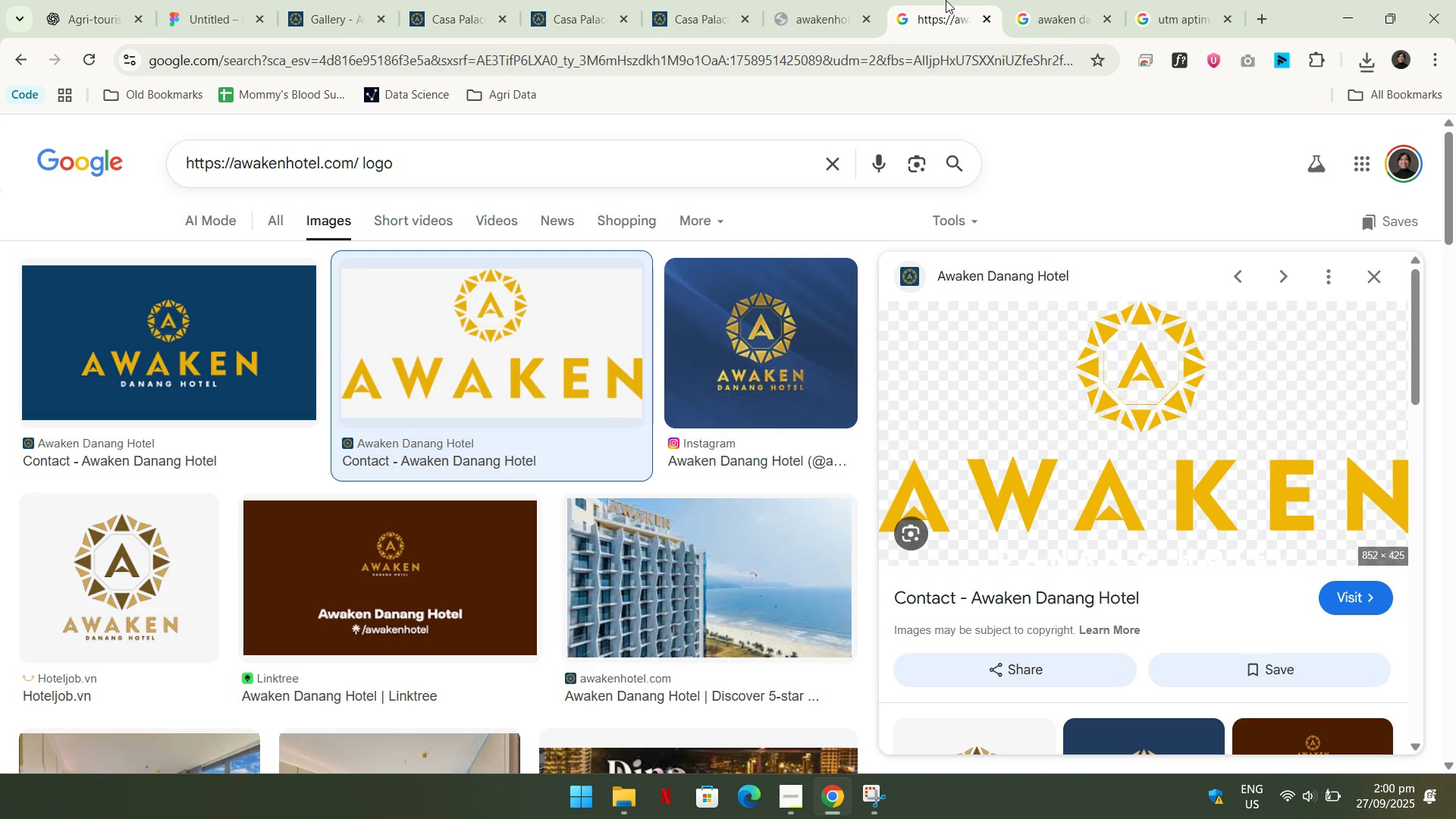 
double_click([806, 0])
 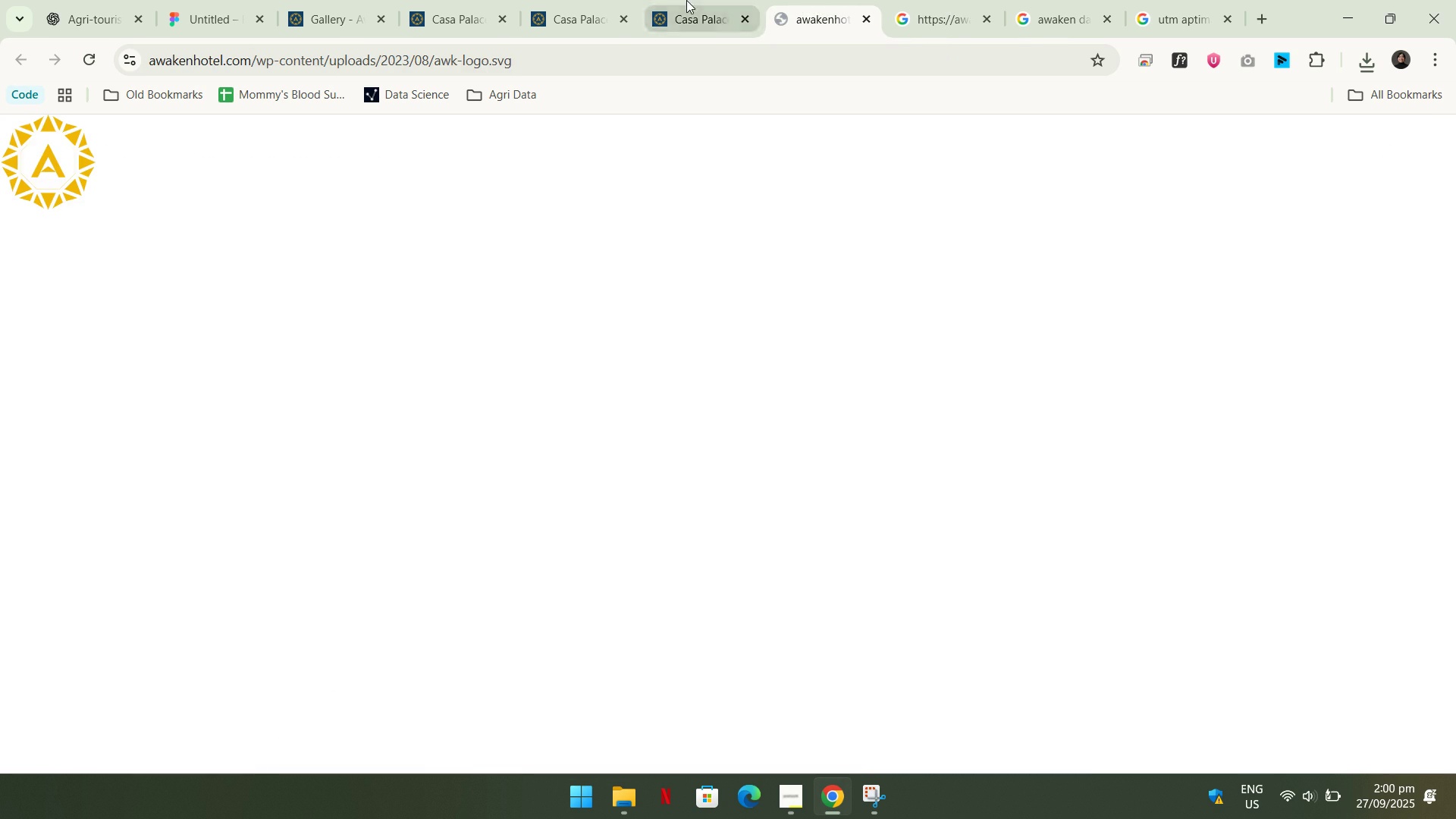 
left_click([686, 0])
 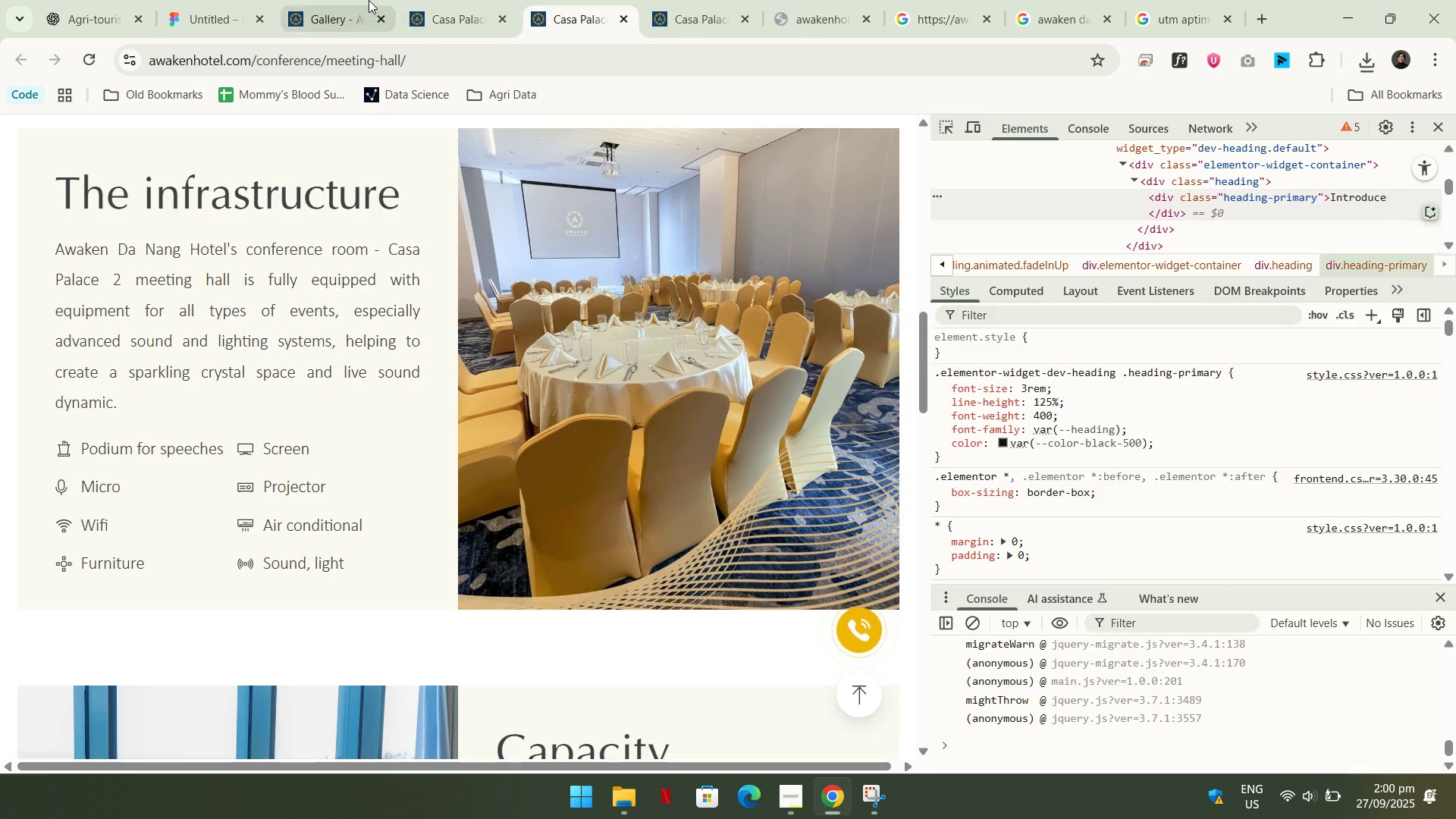 
triple_click([369, 0])
 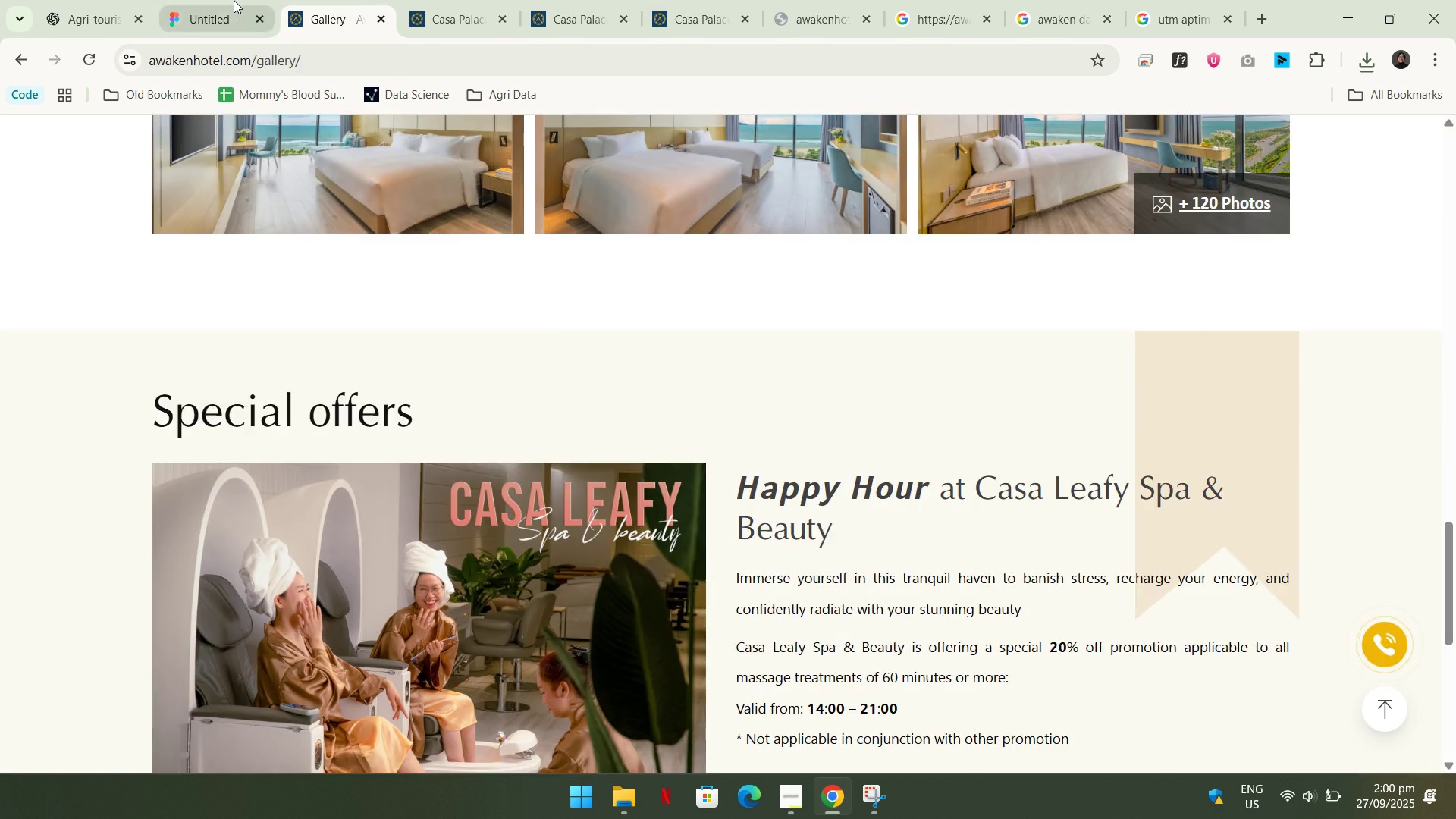 
left_click([234, 0])